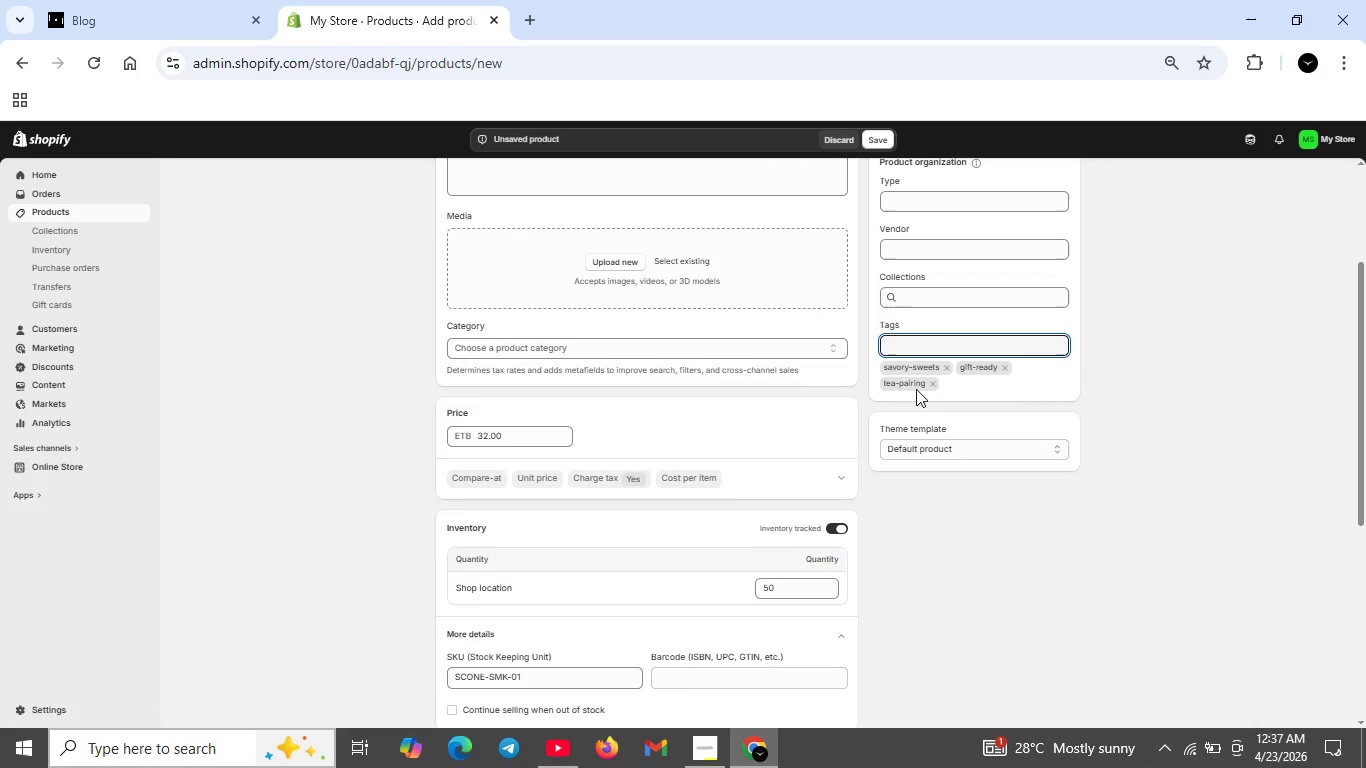 
scroll: coordinate [549, 441], scroll_direction: up, amount: 2.0
 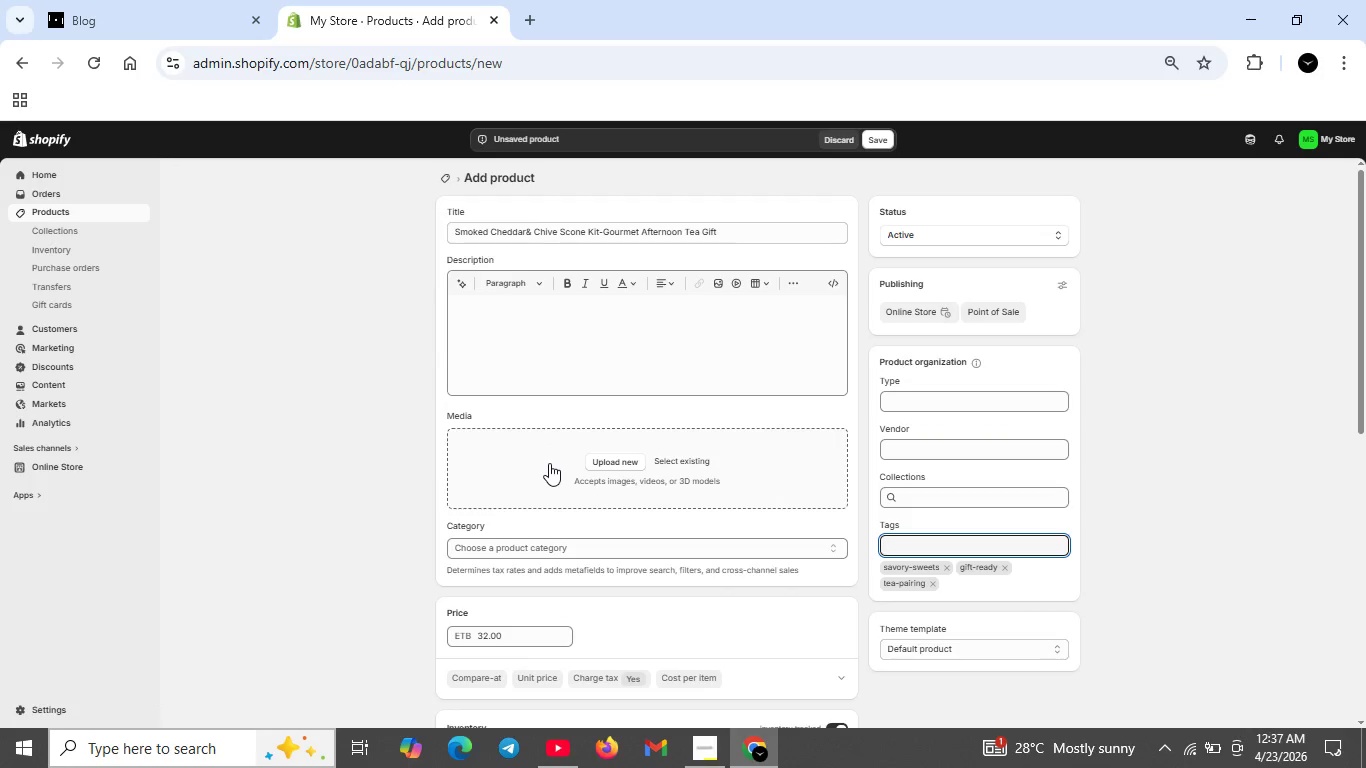 
wait(11.0)
 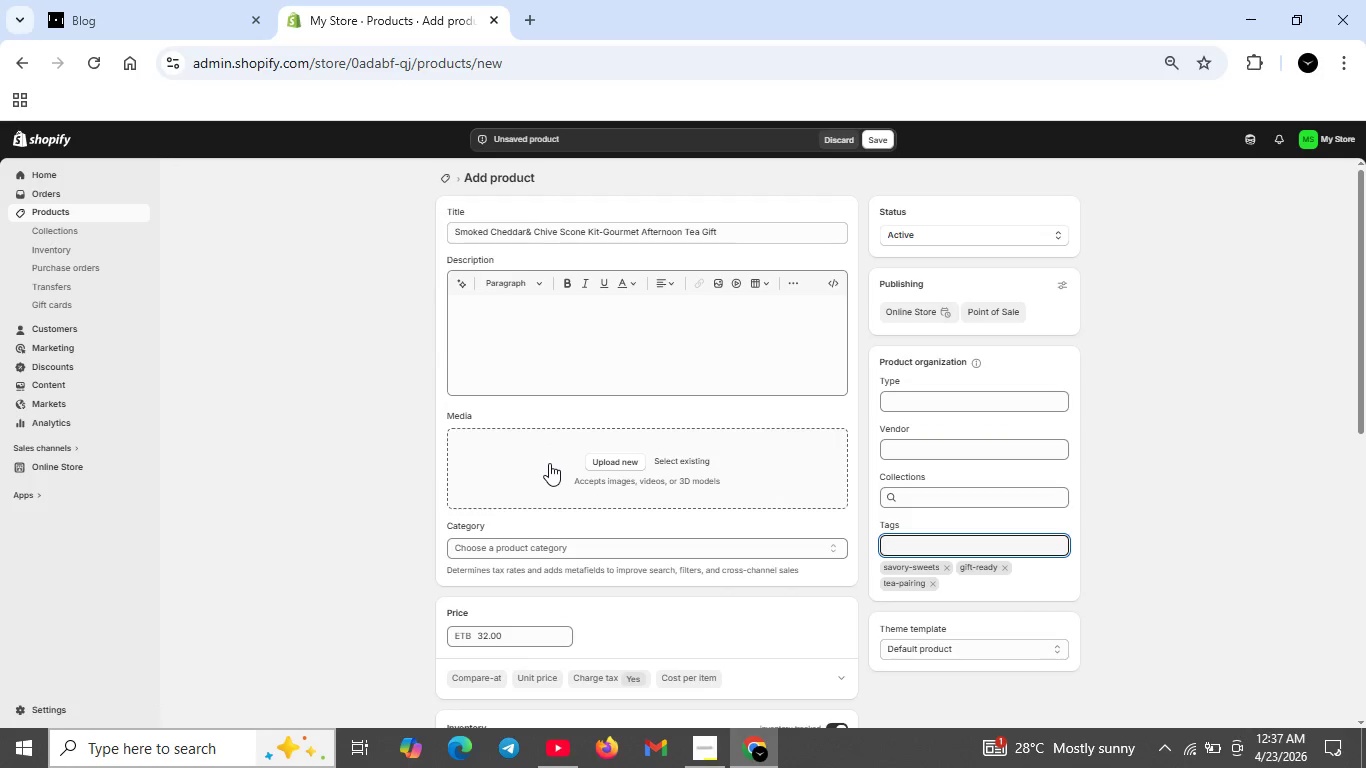 
left_click([889, 132])
 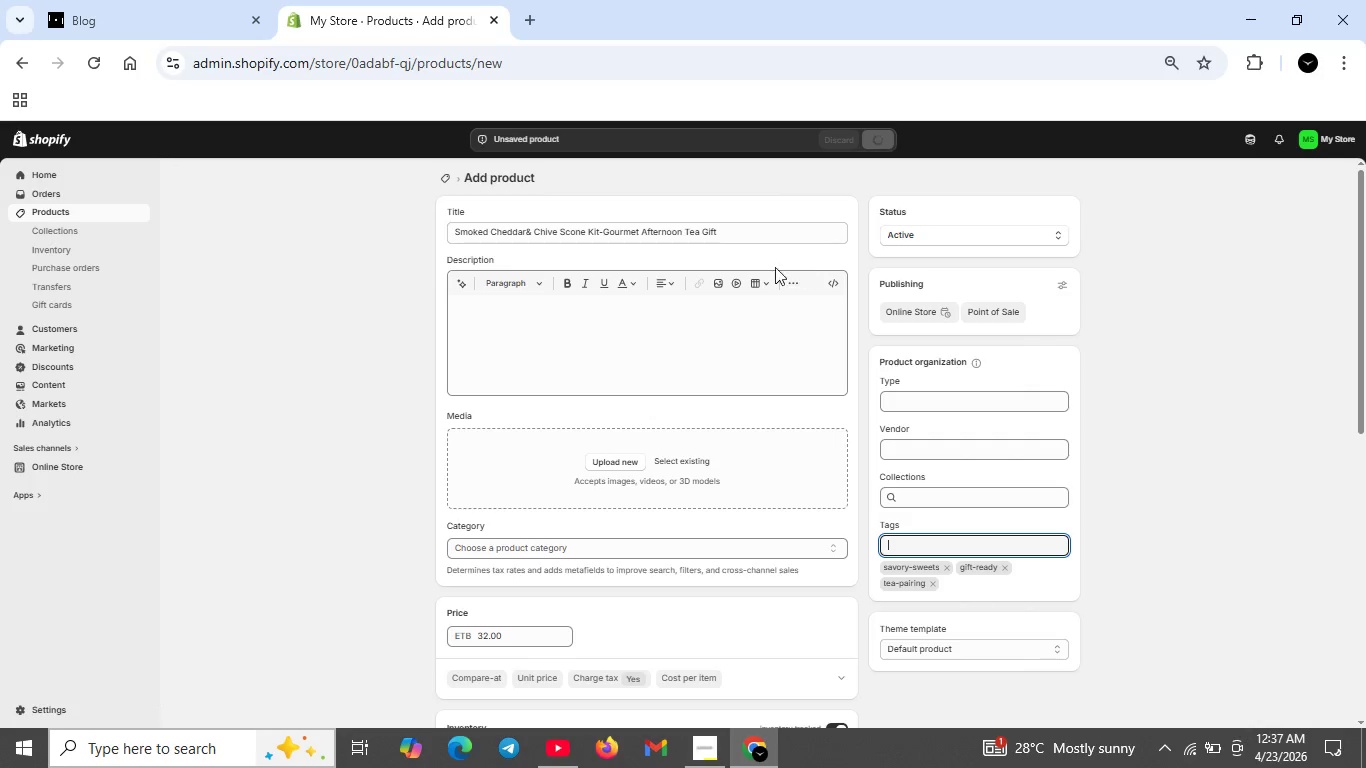 
left_click([541, 313])
 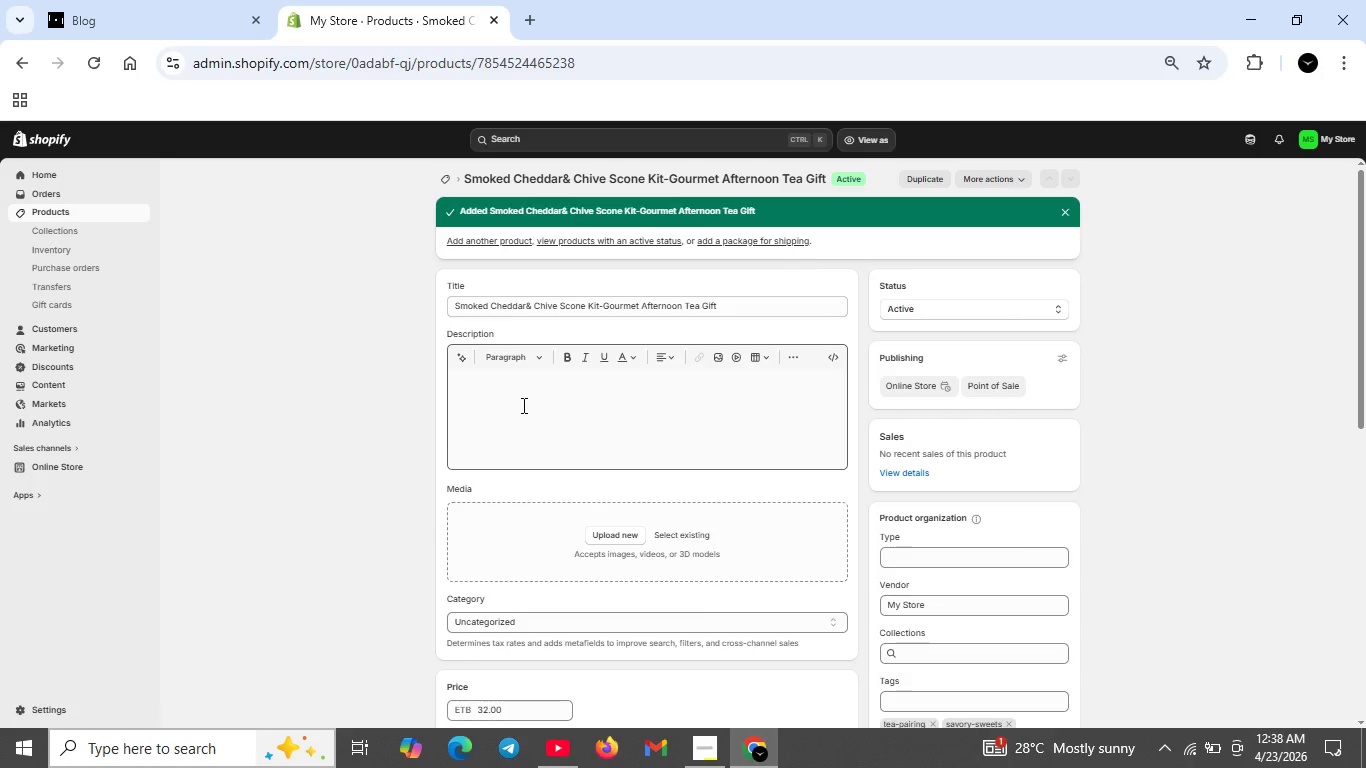 
wait(38.38)
 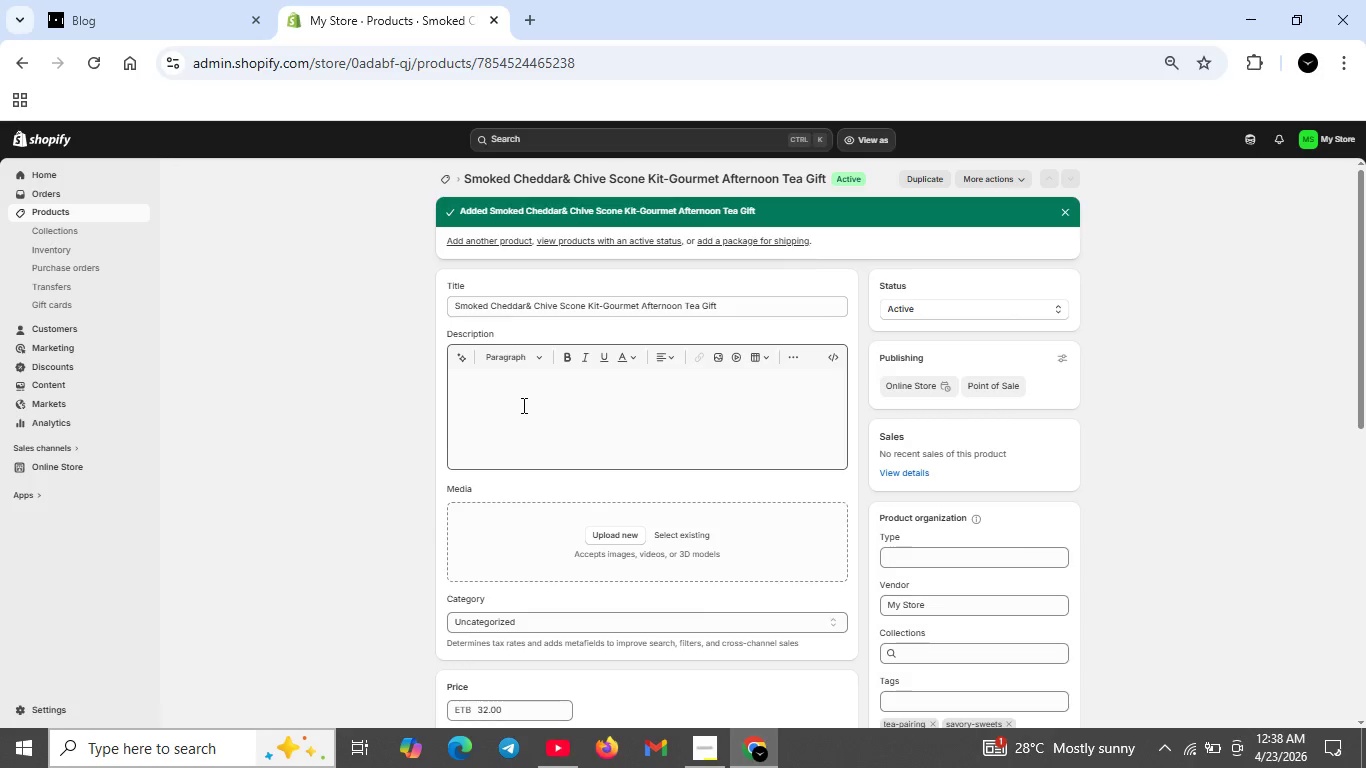 
type(<h2></h2>)
 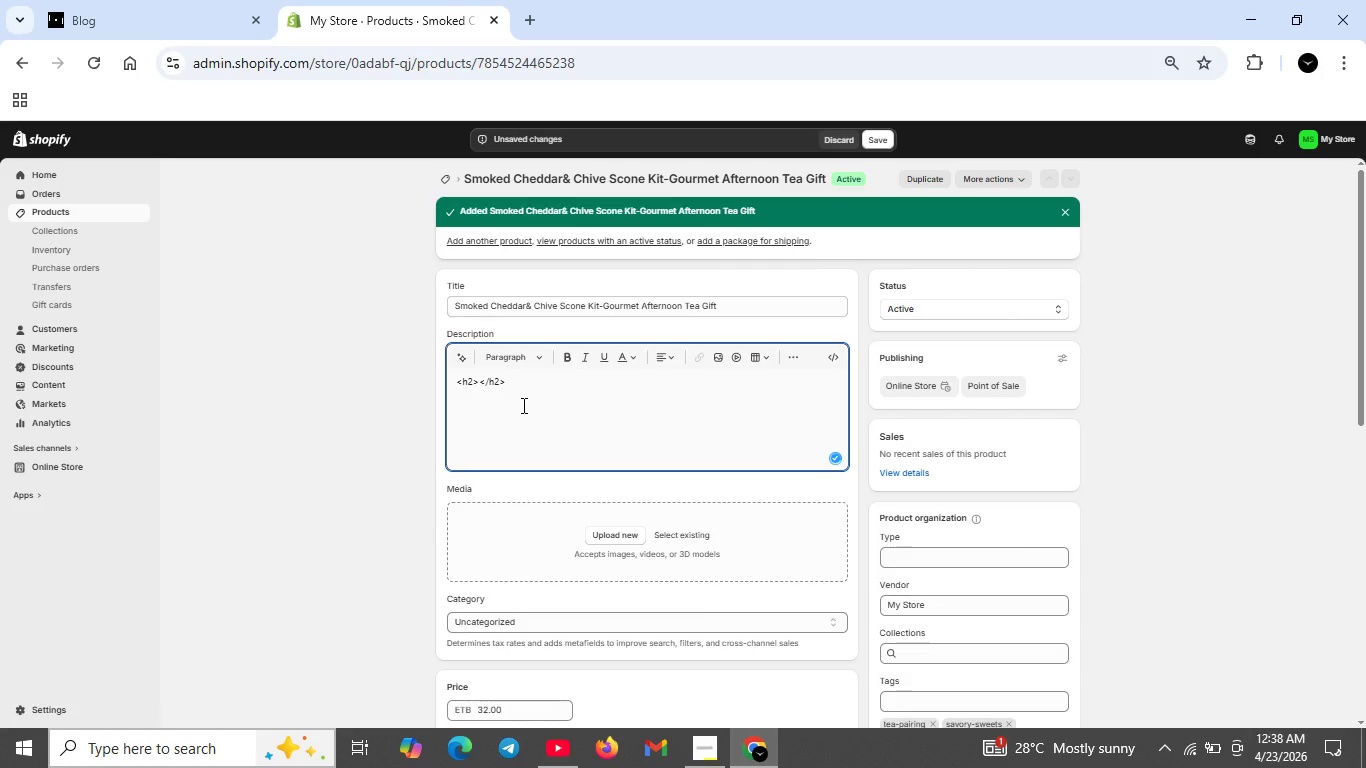 
key(ArrowLeft)
 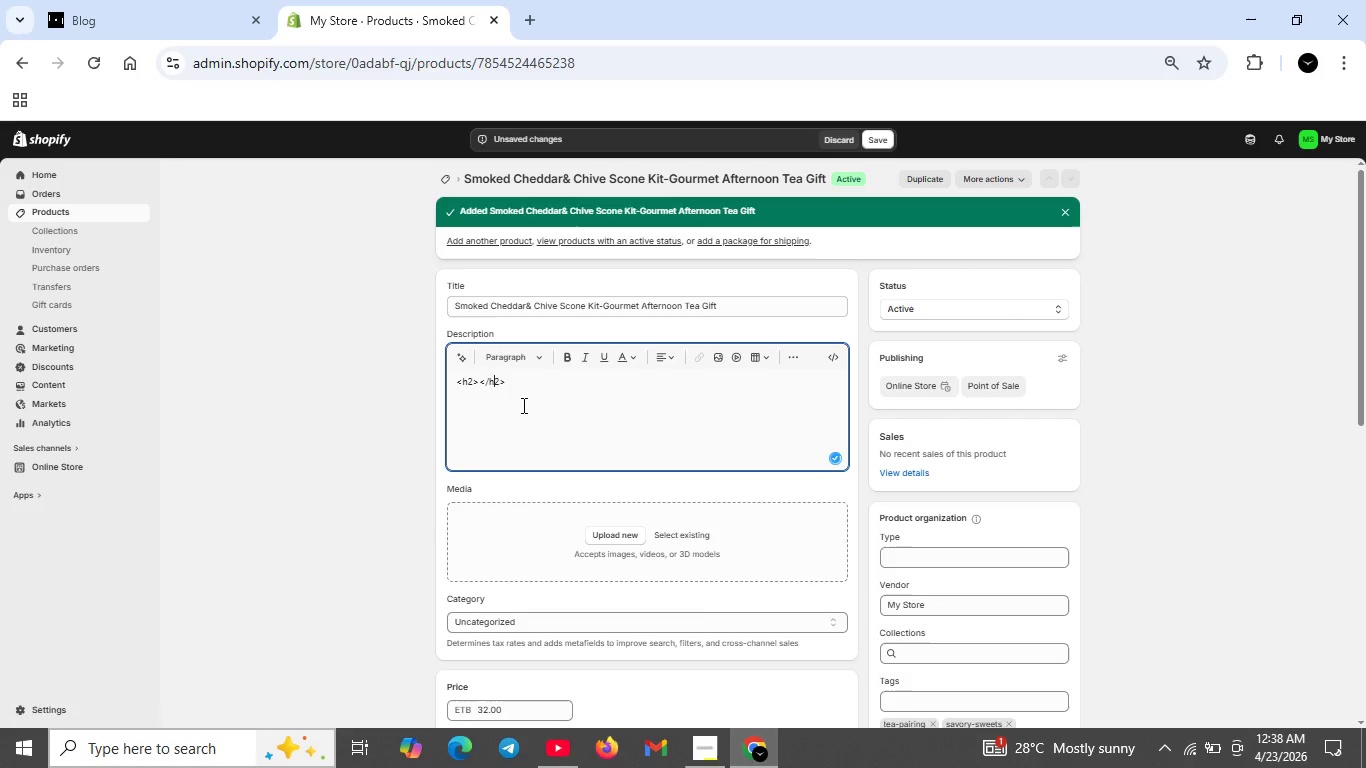 
key(ArrowLeft)
 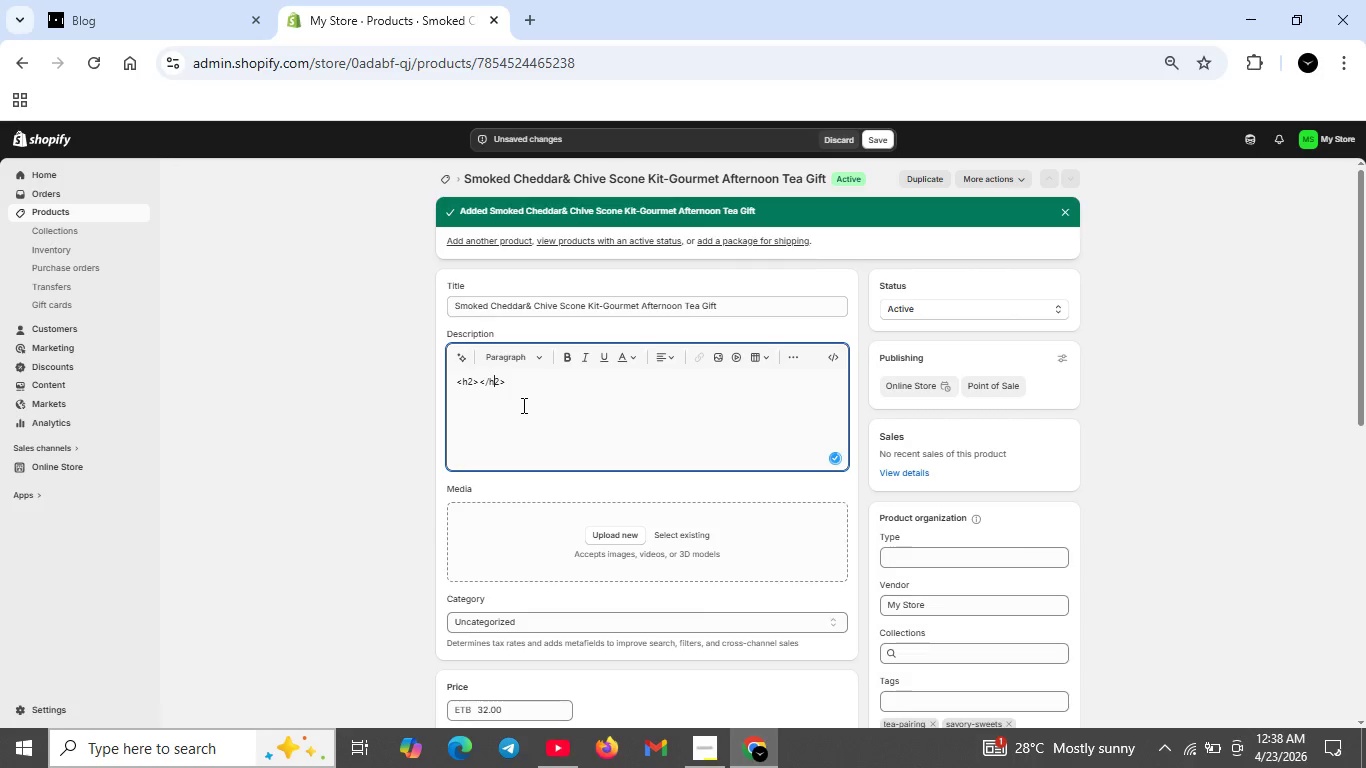 
key(ArrowLeft)
 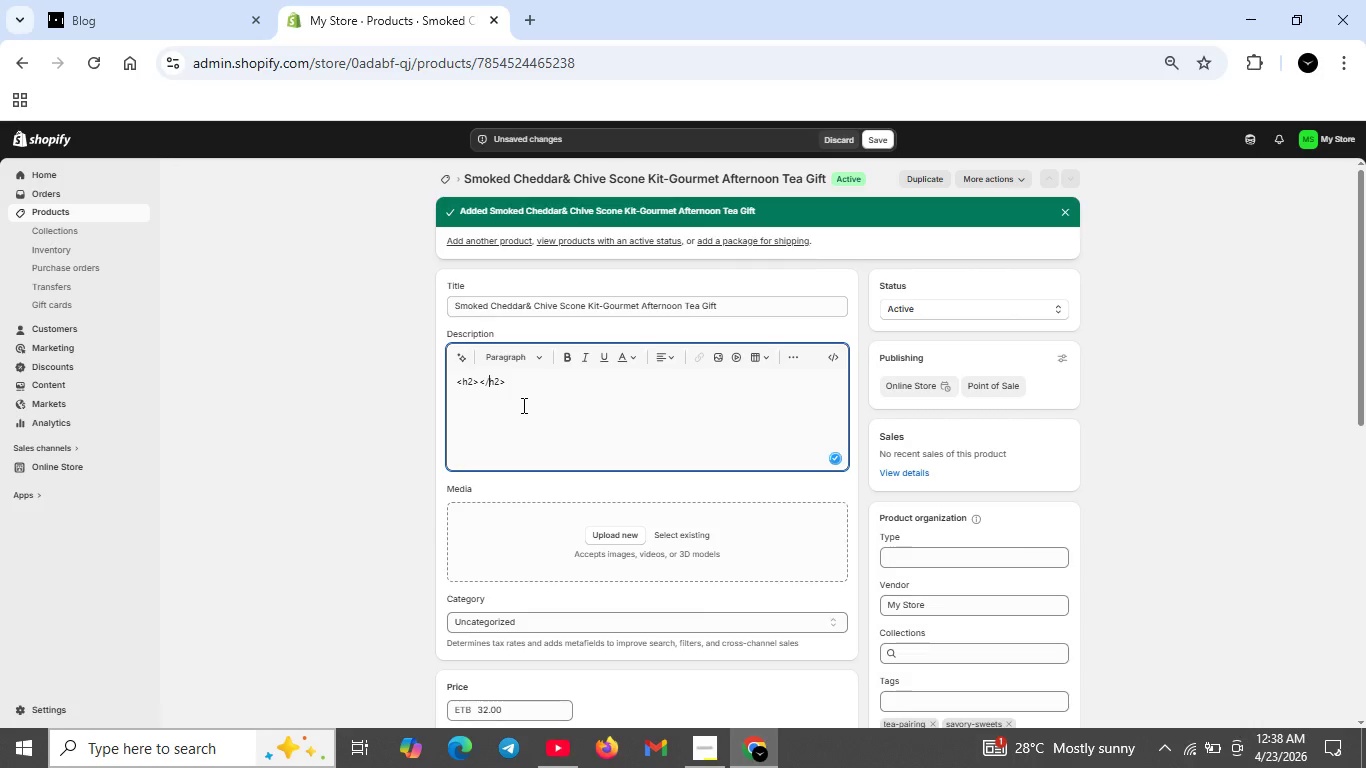 
key(ArrowLeft)
 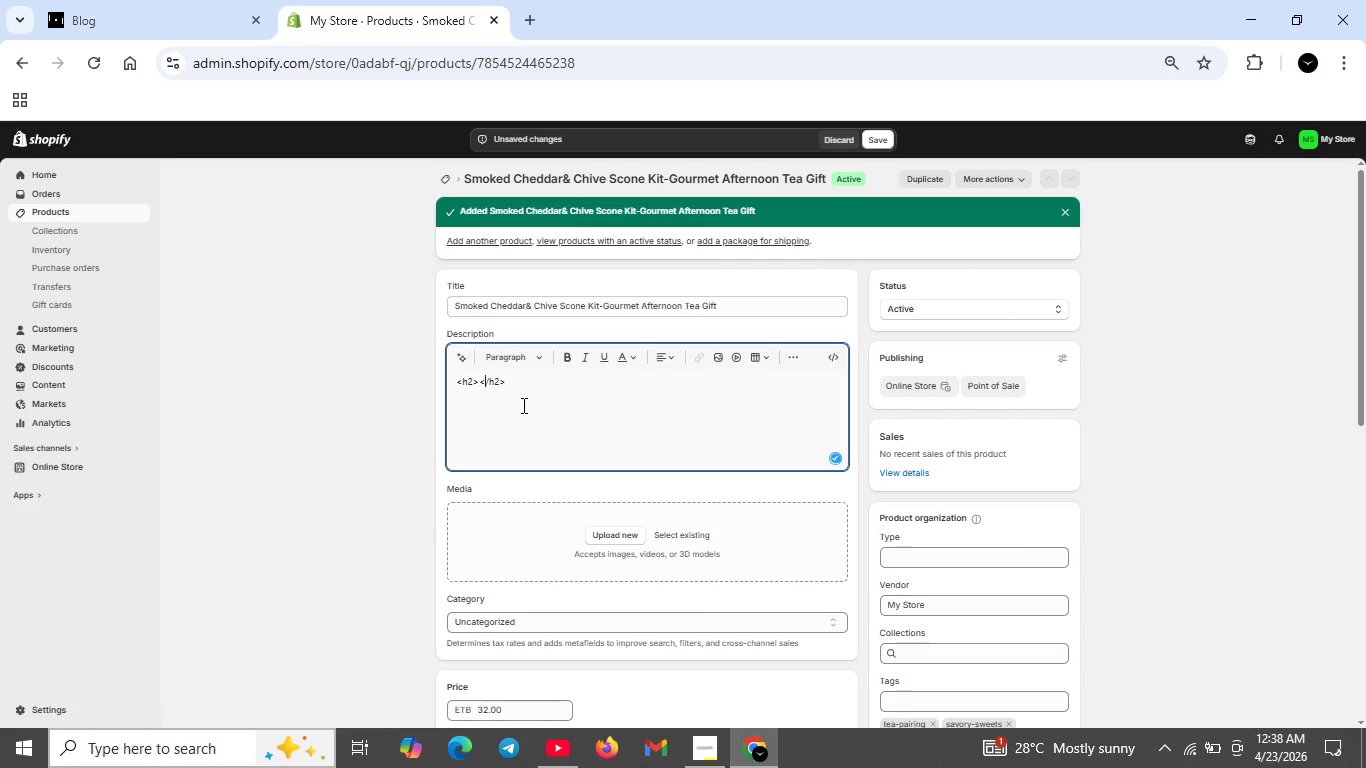 
key(ArrowLeft)
 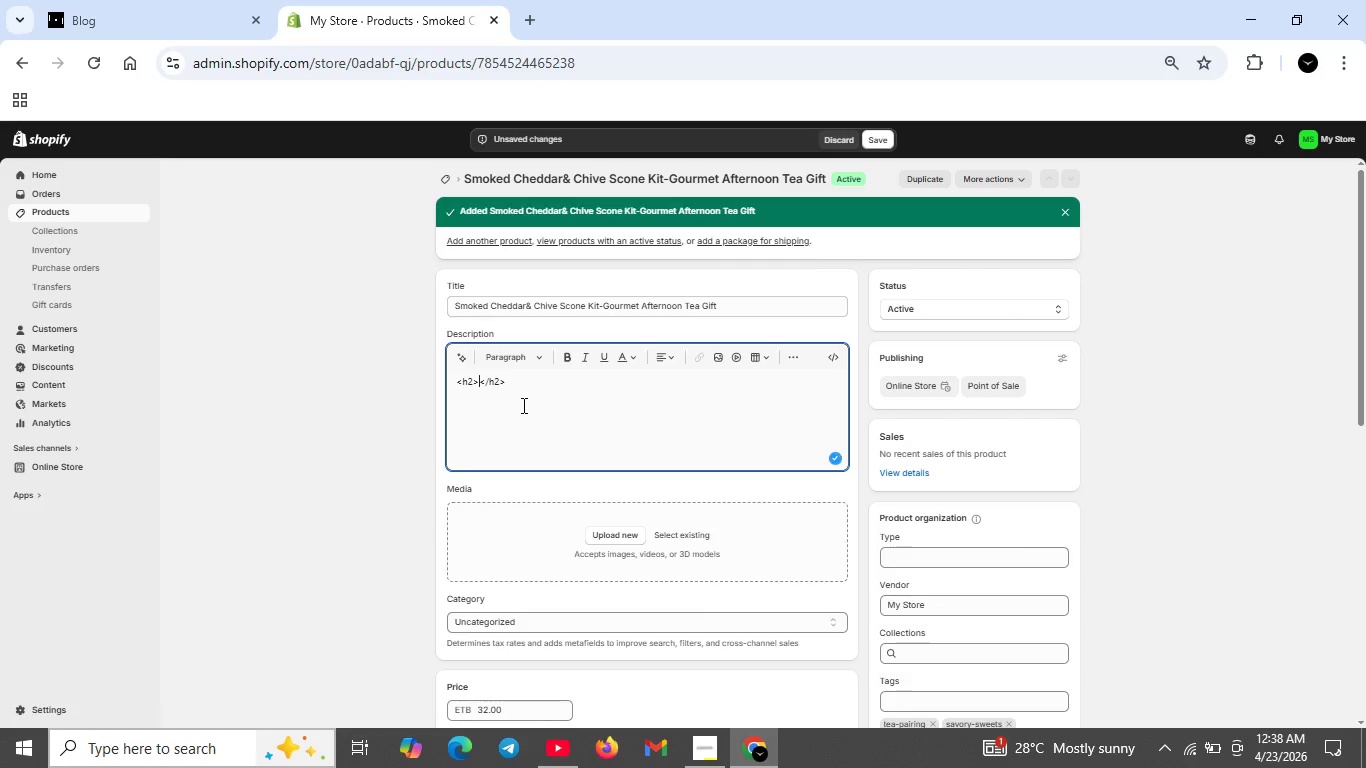 
type( As)
key(Backspace)
type( Savory Twist on Afternoon Tea)
 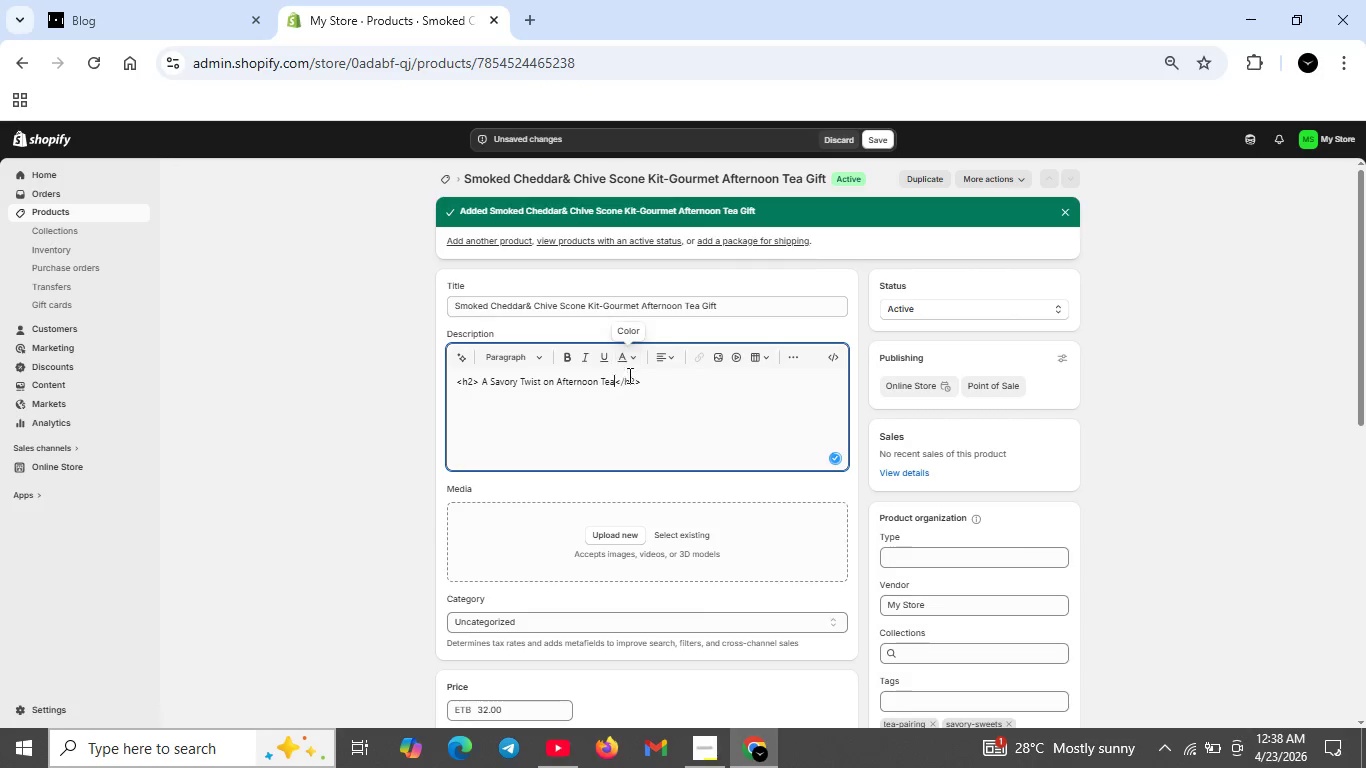 
left_click([670, 389])
 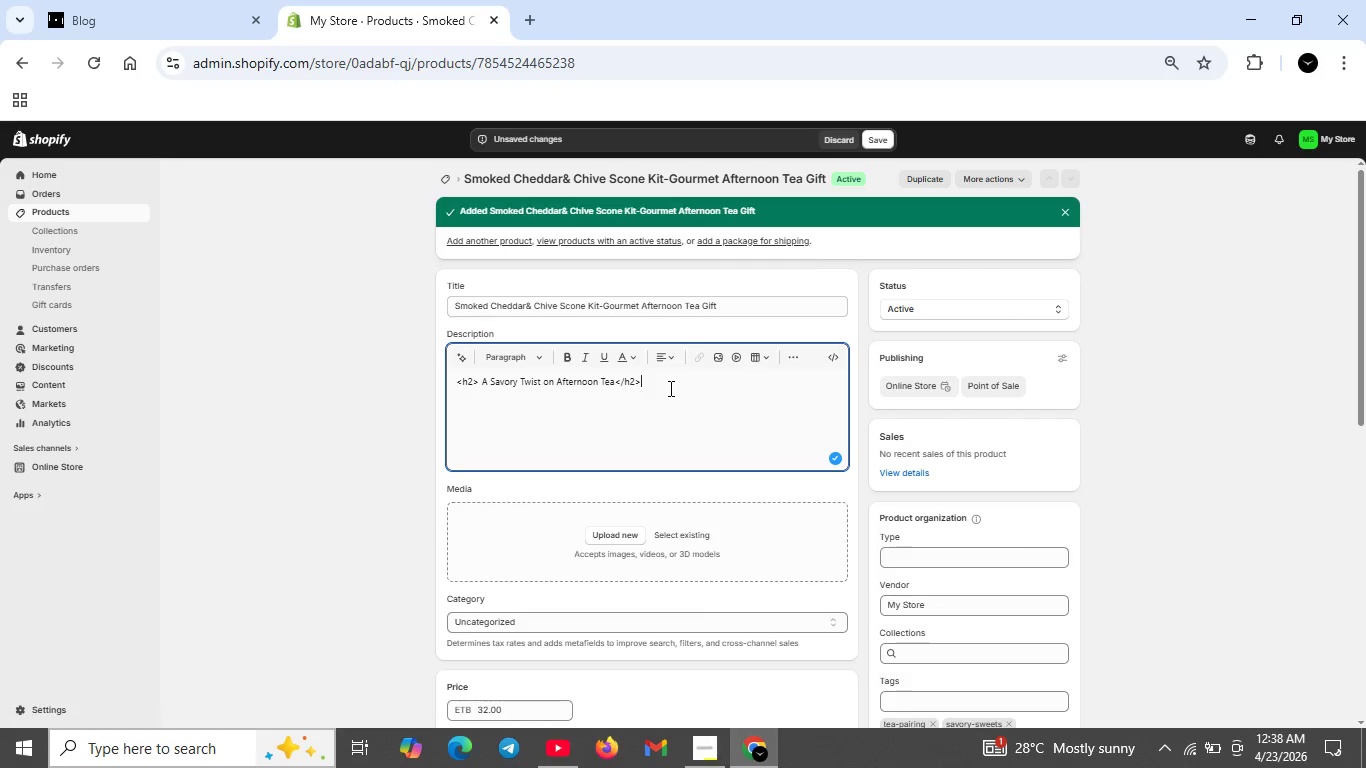 
key(Shift+ShiftRight)
 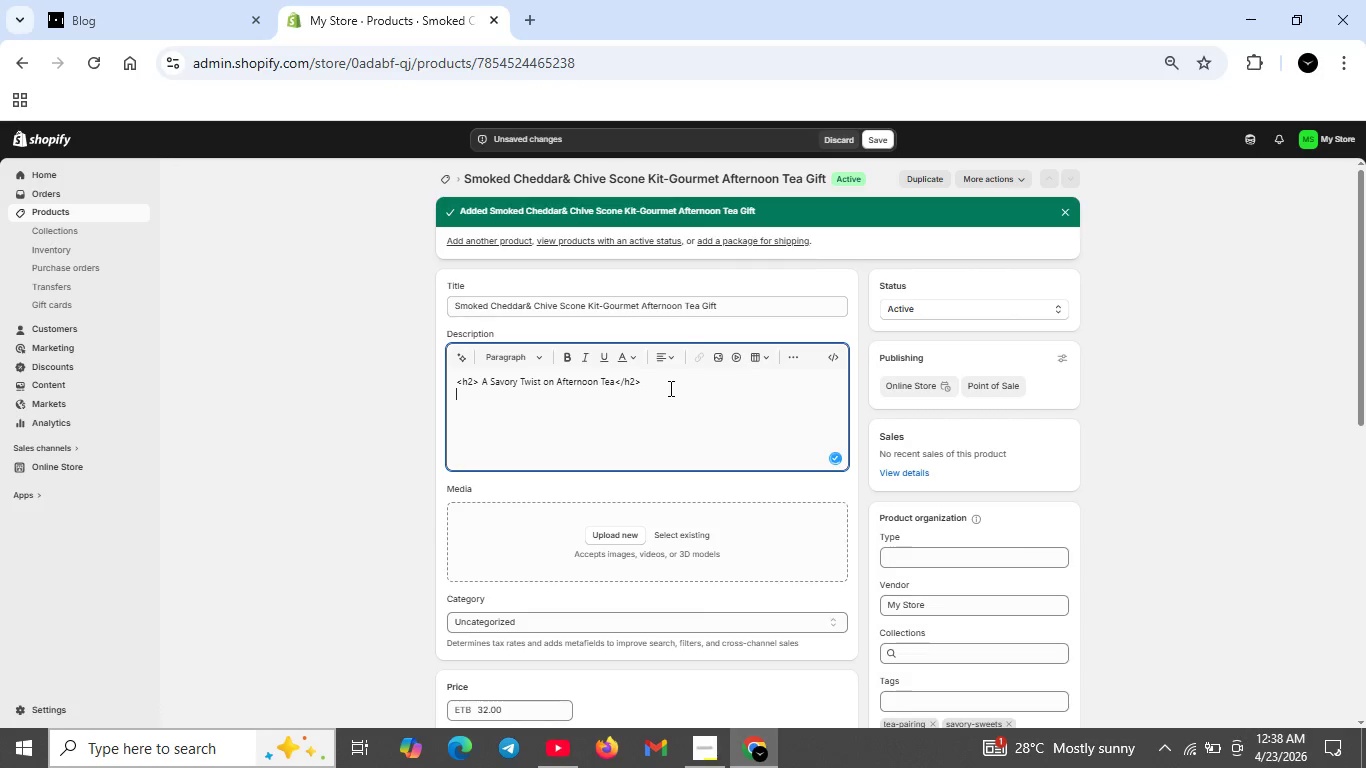 
key(Shift+Enter)
 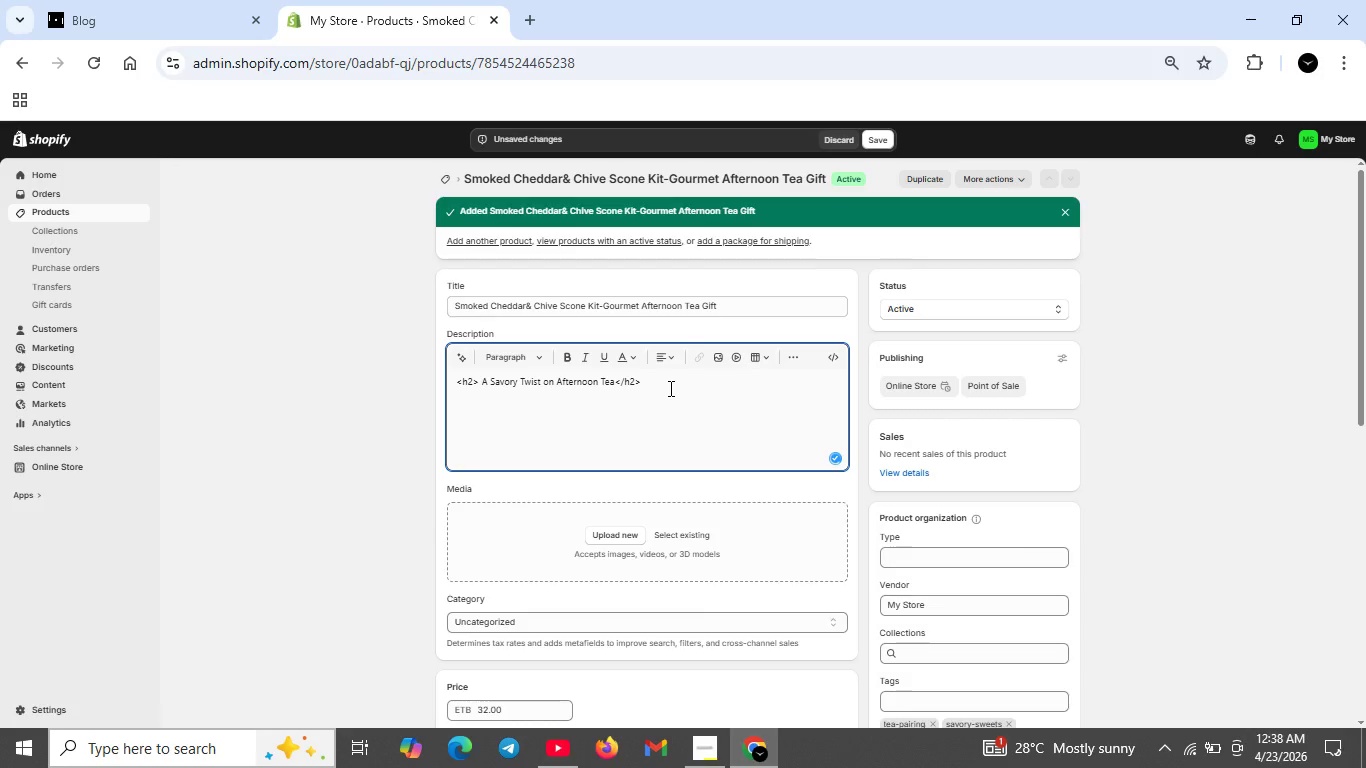 
type(<P)
key(Backspace)
type(p> Smoked Cheddar and chive scin kit )
key(Backspace)
type(. Perfect for bridalshowers,Mothre's Day, tea party)
key(Backspace)
type(iee)
key(Backspace)
type(s.</p>)
 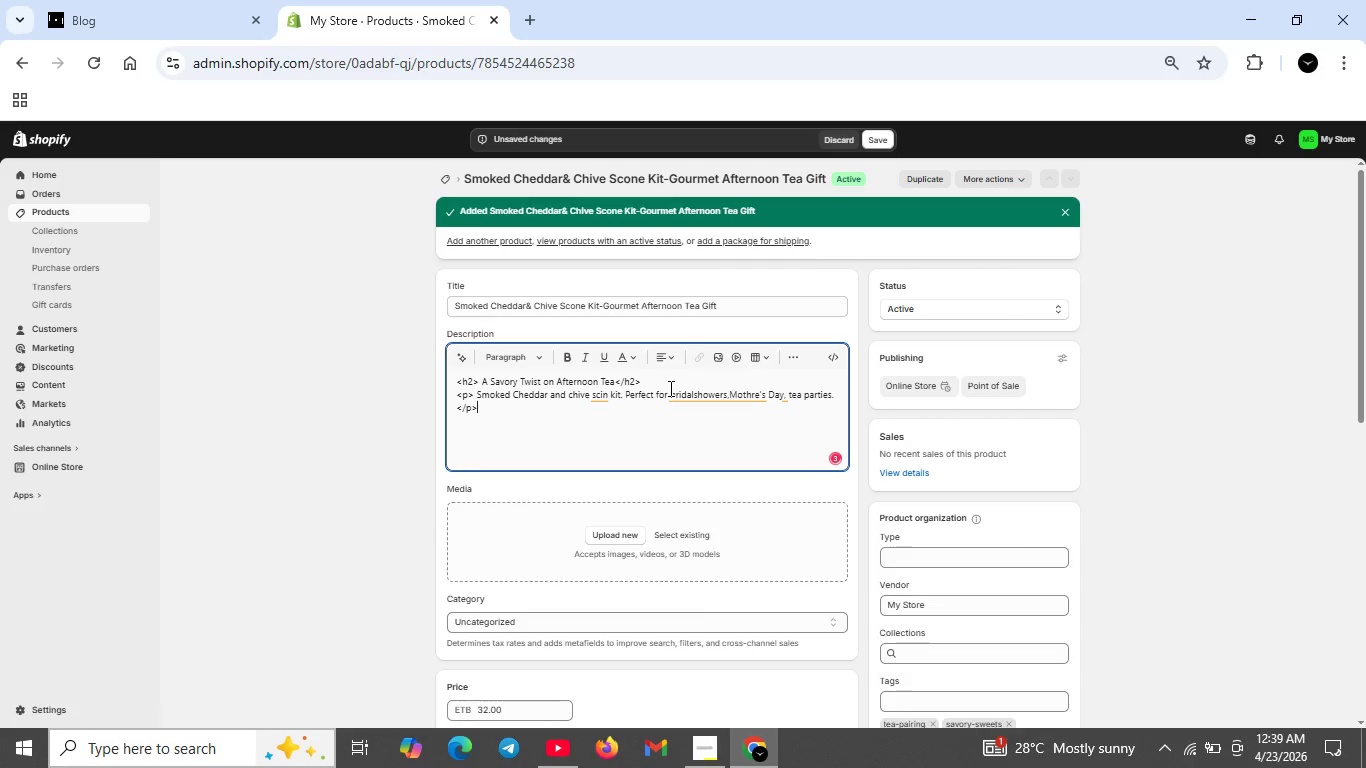 
double_click([718, 392])
 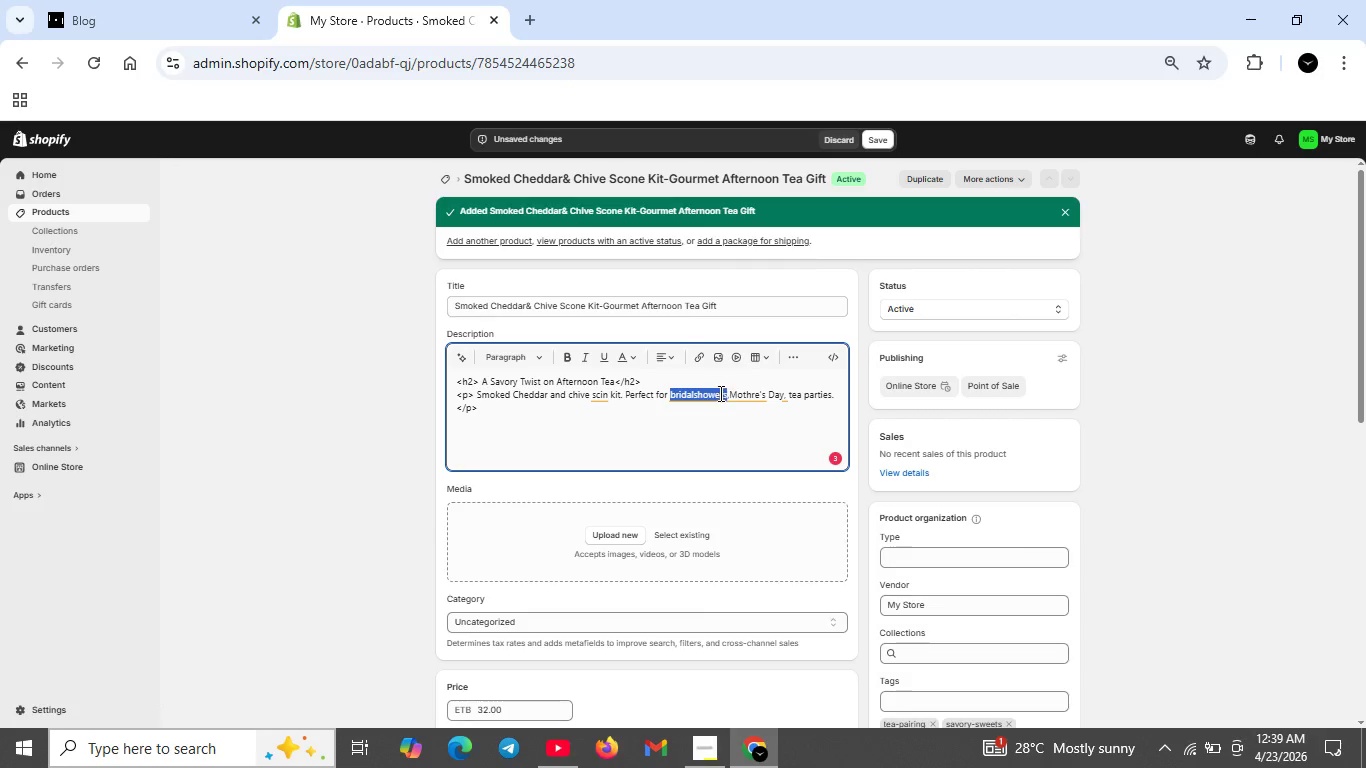 
left_click([721, 395])
 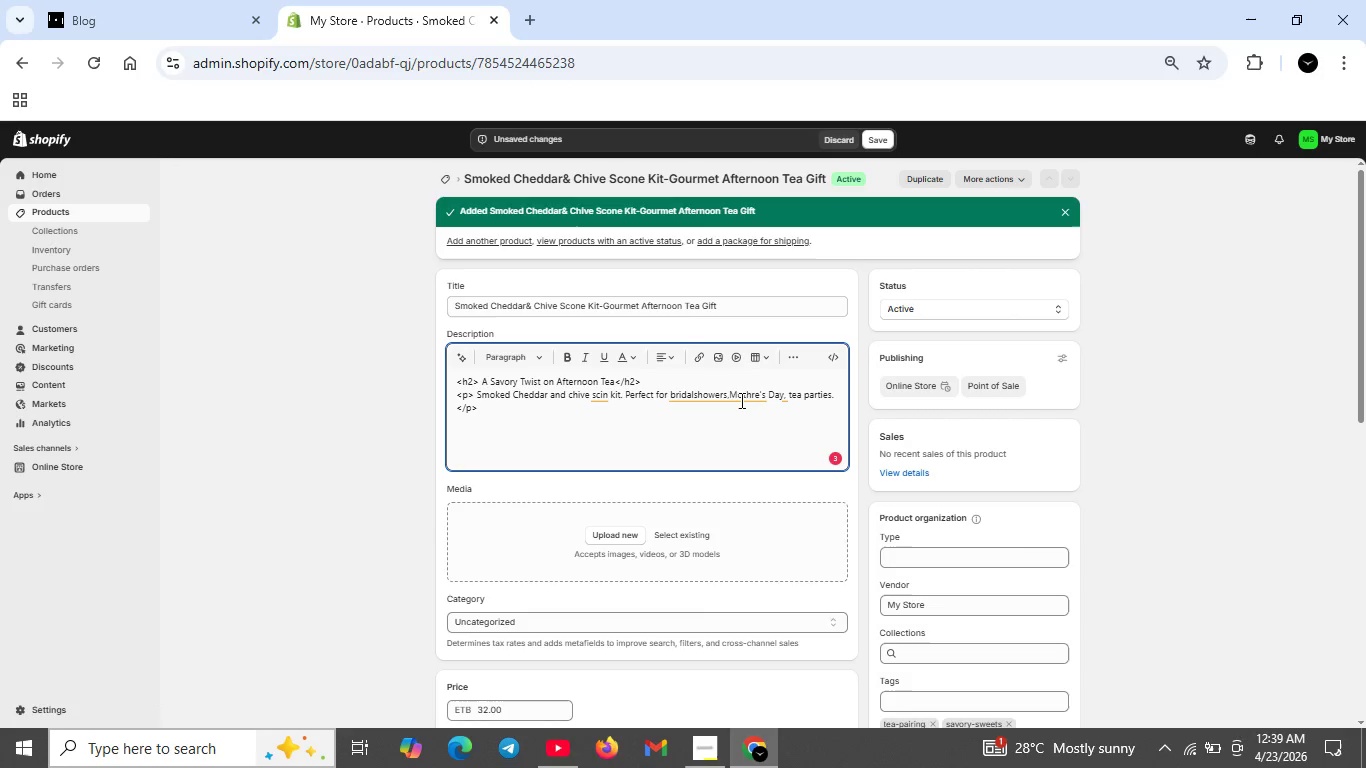 
left_click([740, 398])
 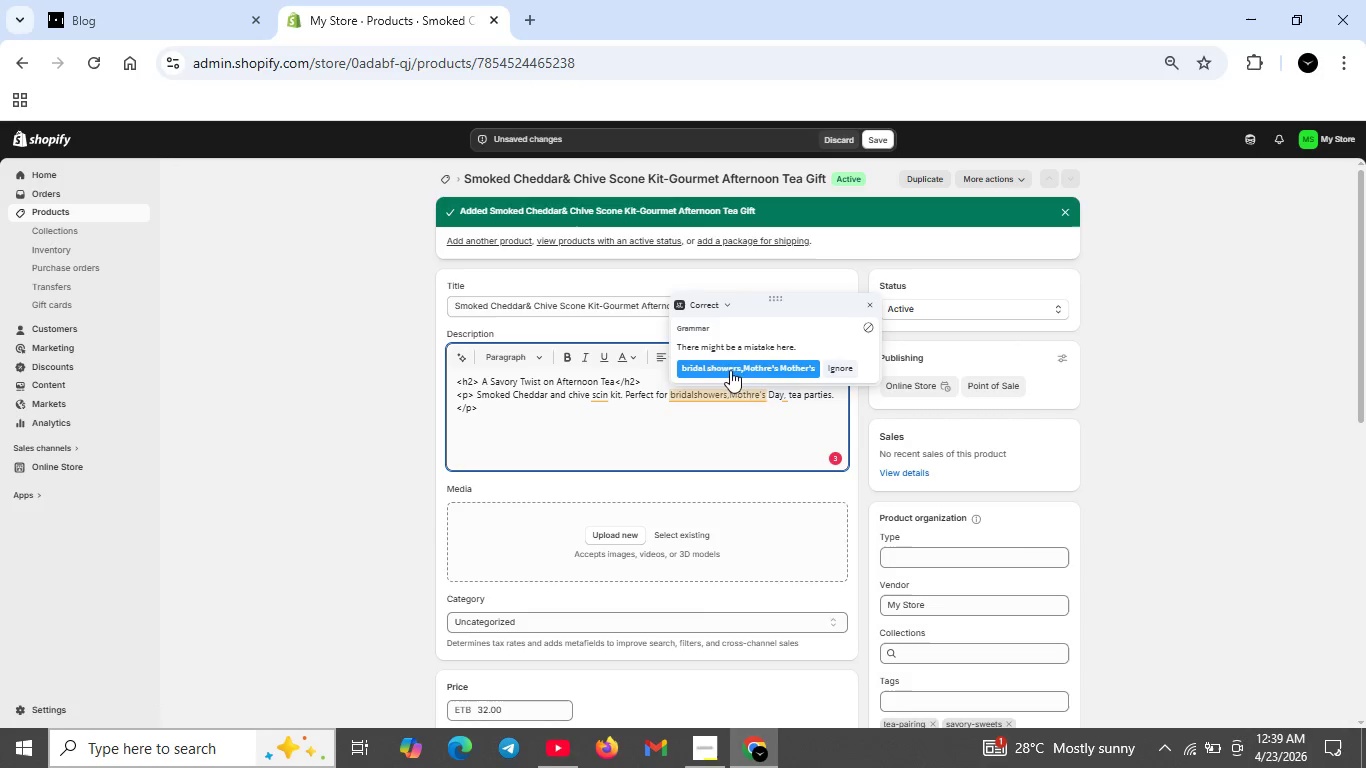 
left_click([731, 367])
 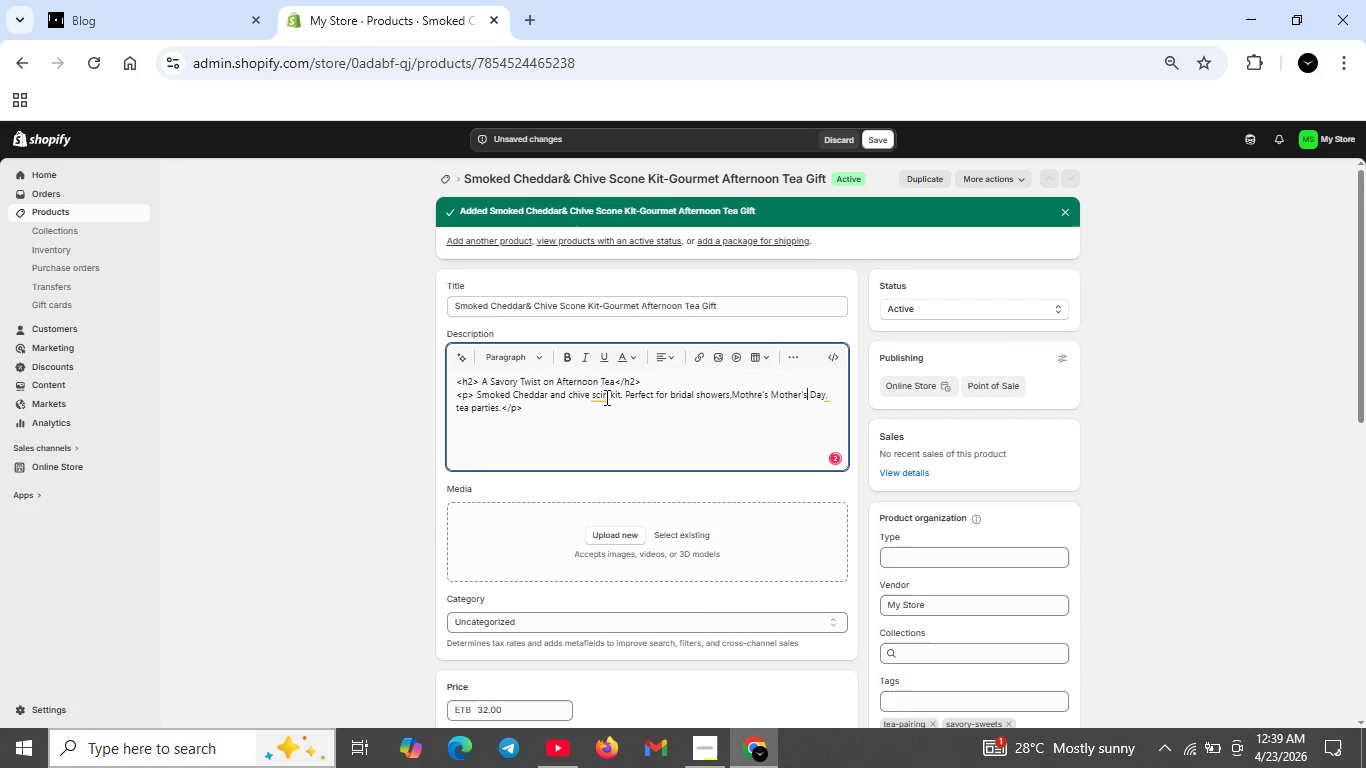 
left_click([604, 396])
 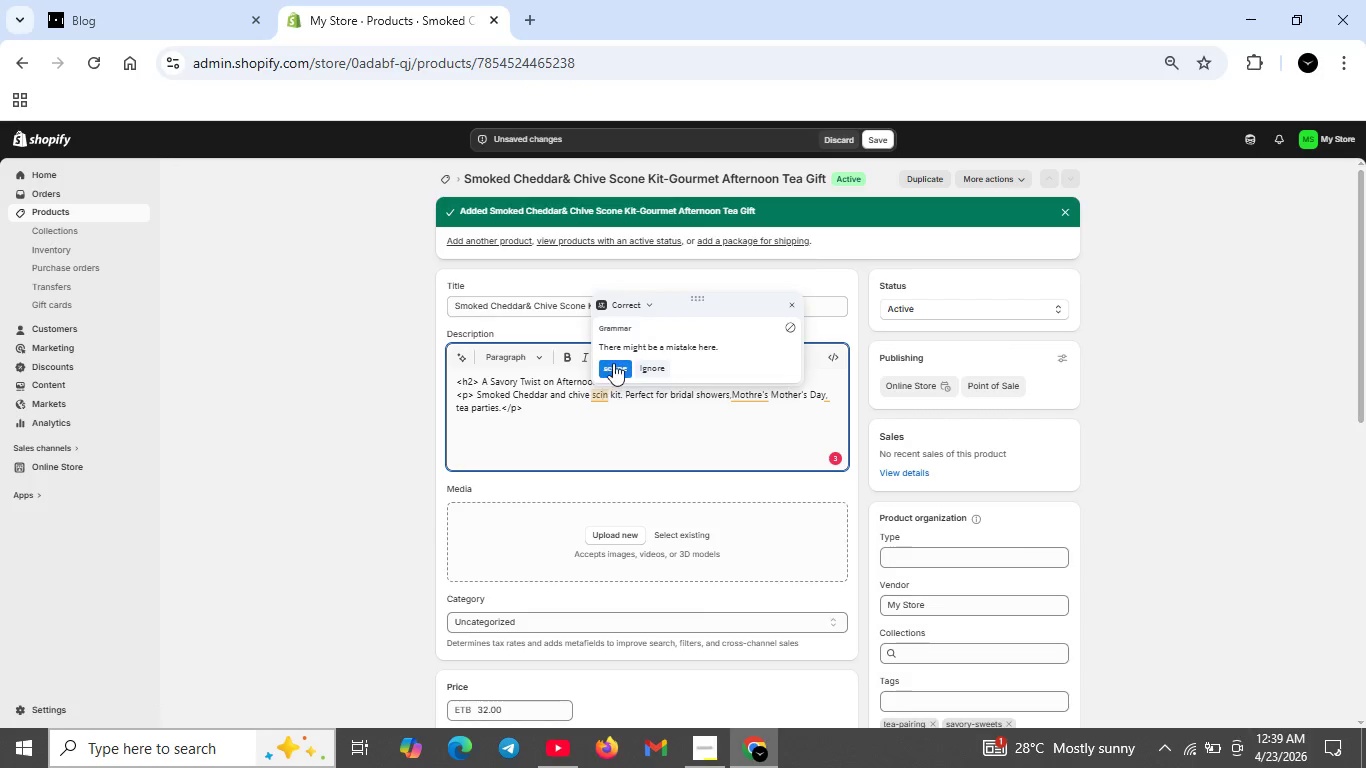 
left_click([613, 363])
 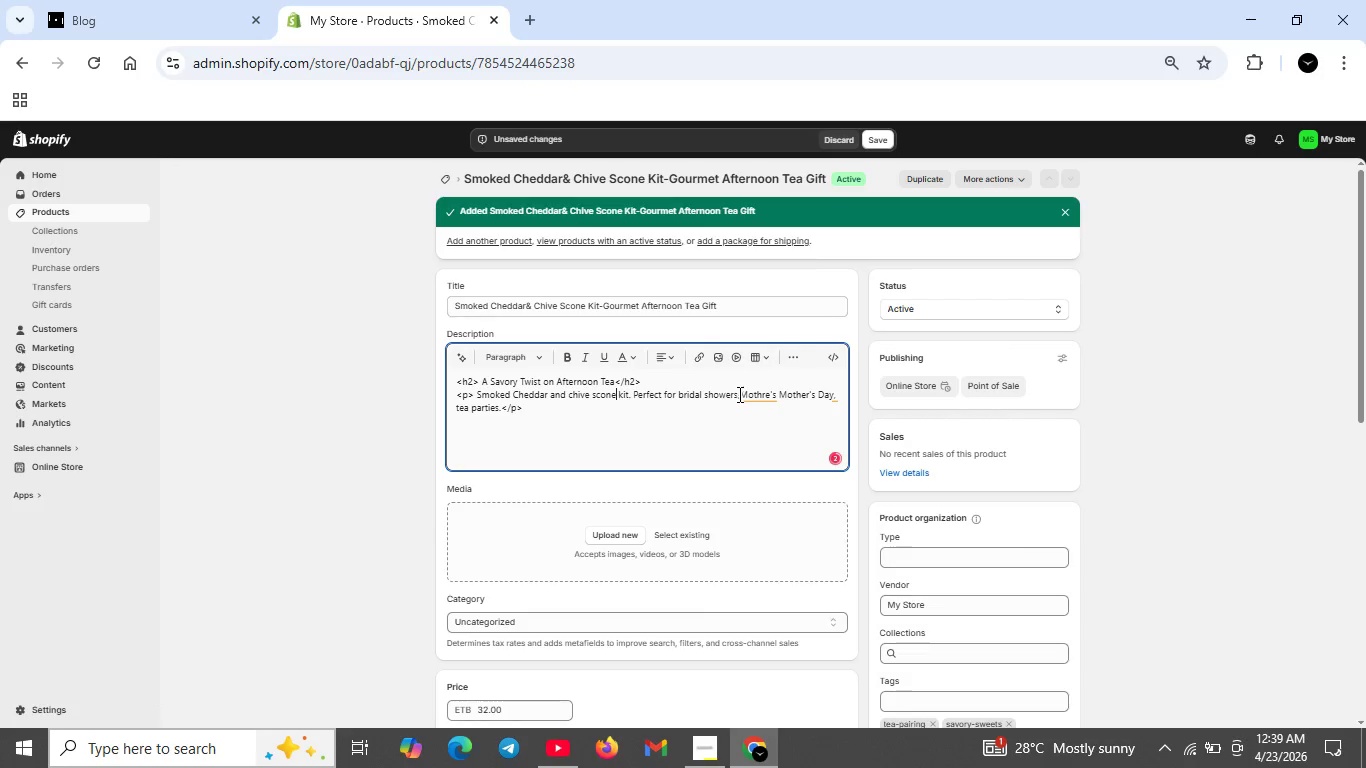 
left_click([750, 394])
 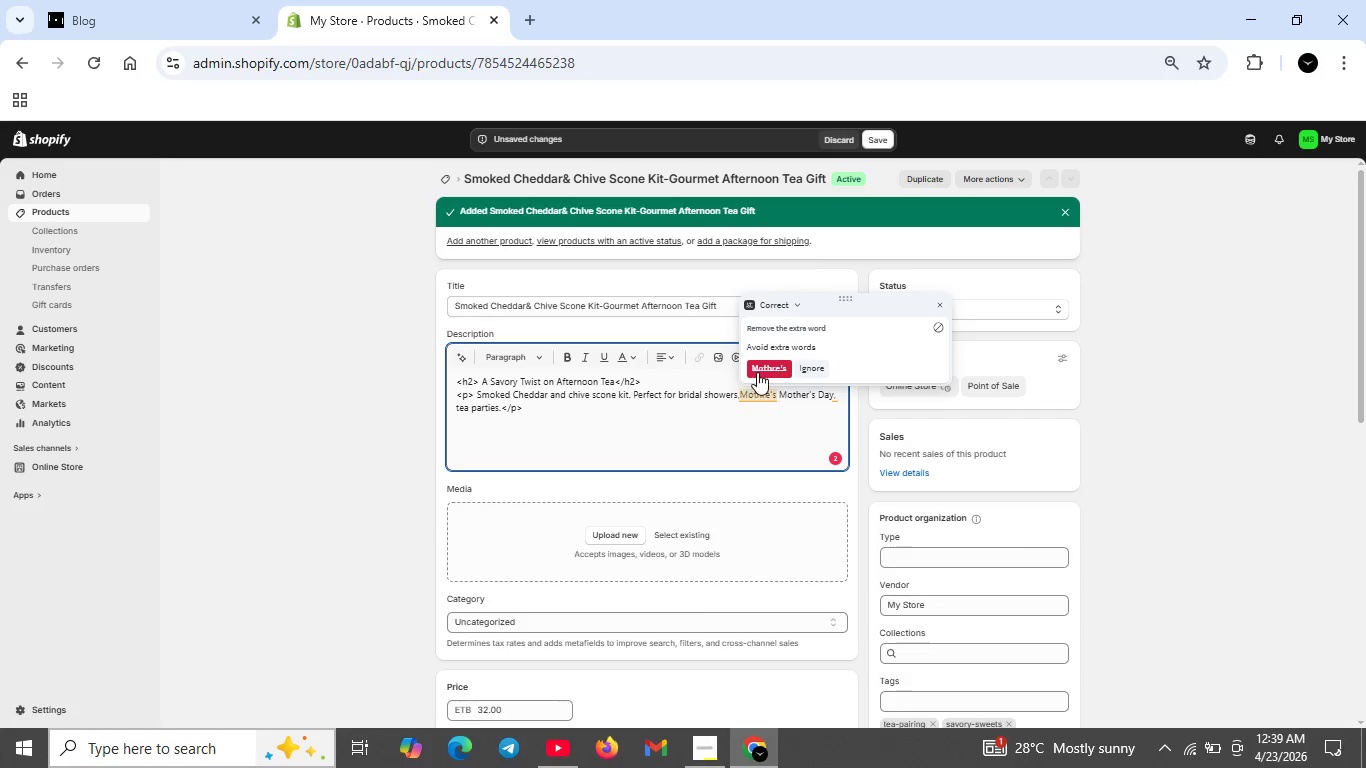 
left_click([758, 368])
 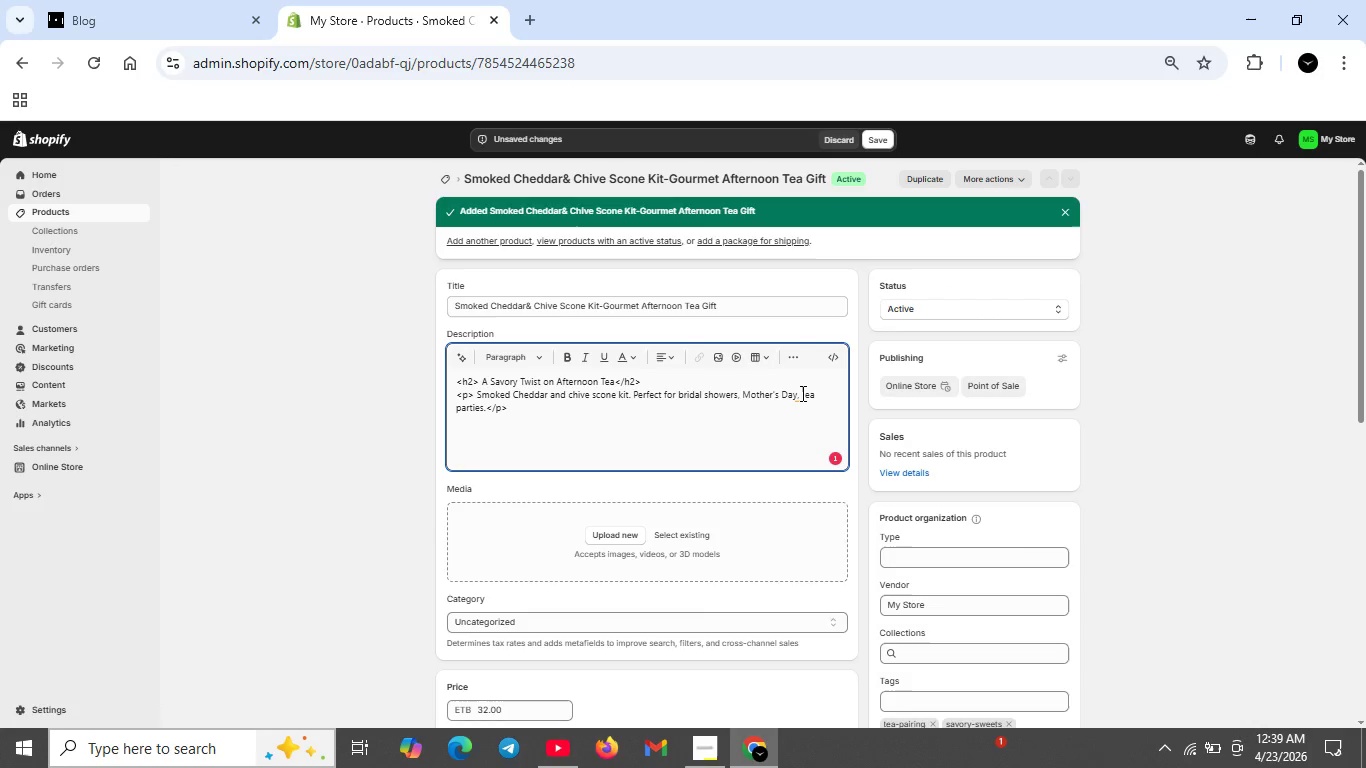 
left_click([800, 393])
 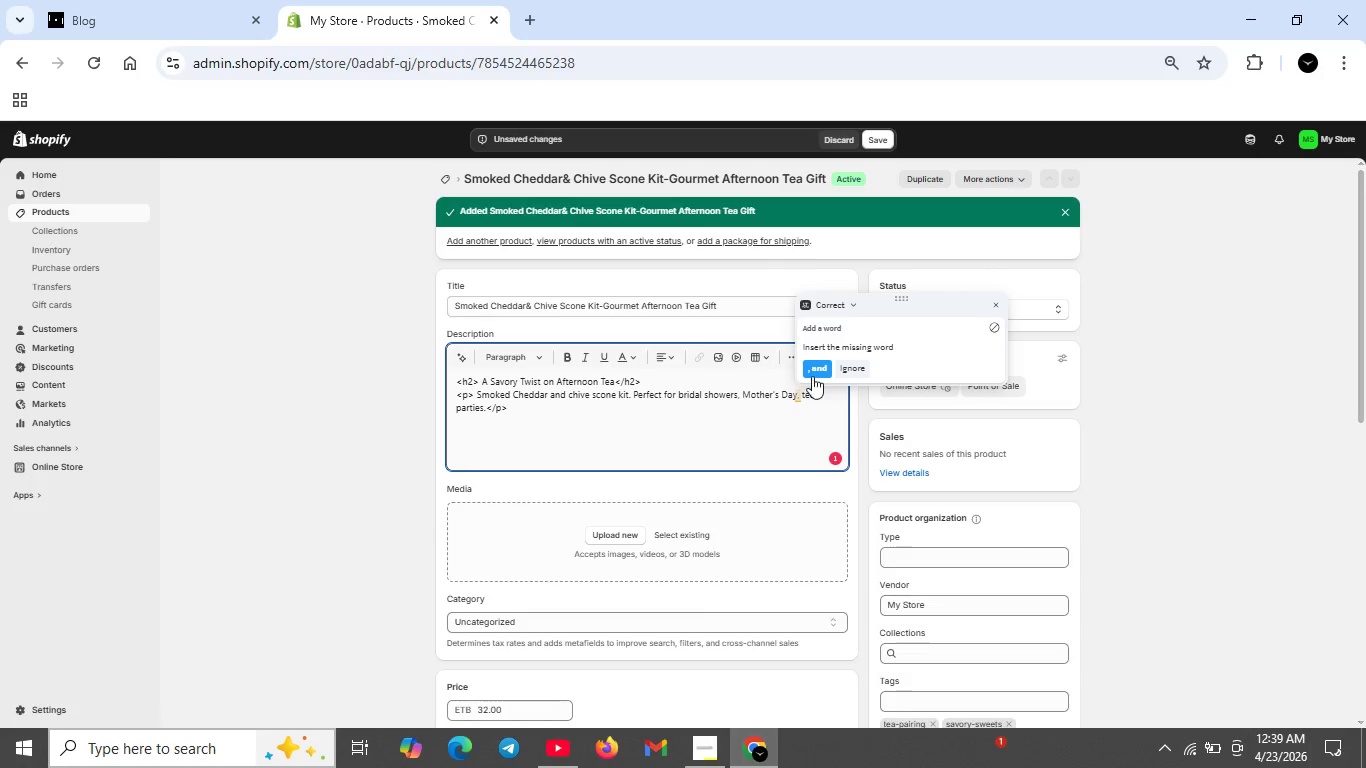 
left_click([812, 374])
 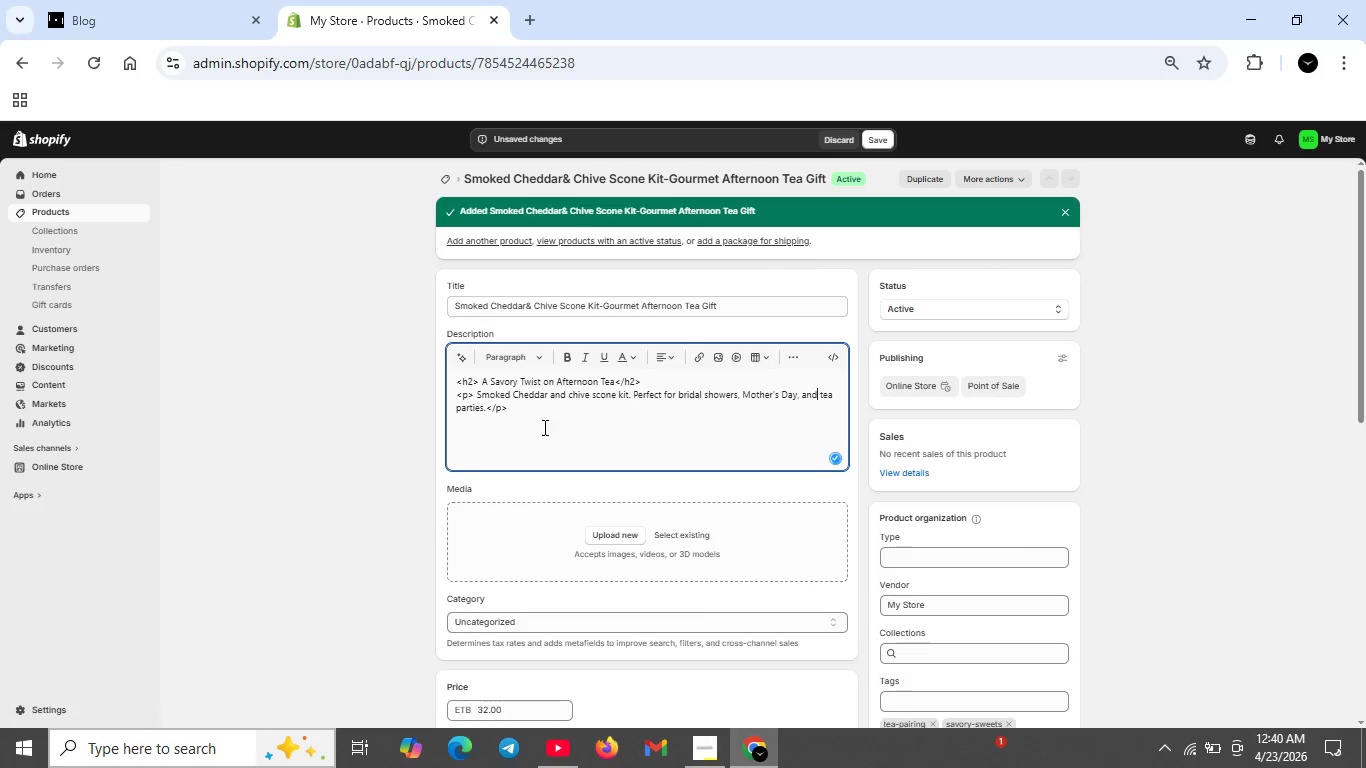 
left_click([532, 419])
 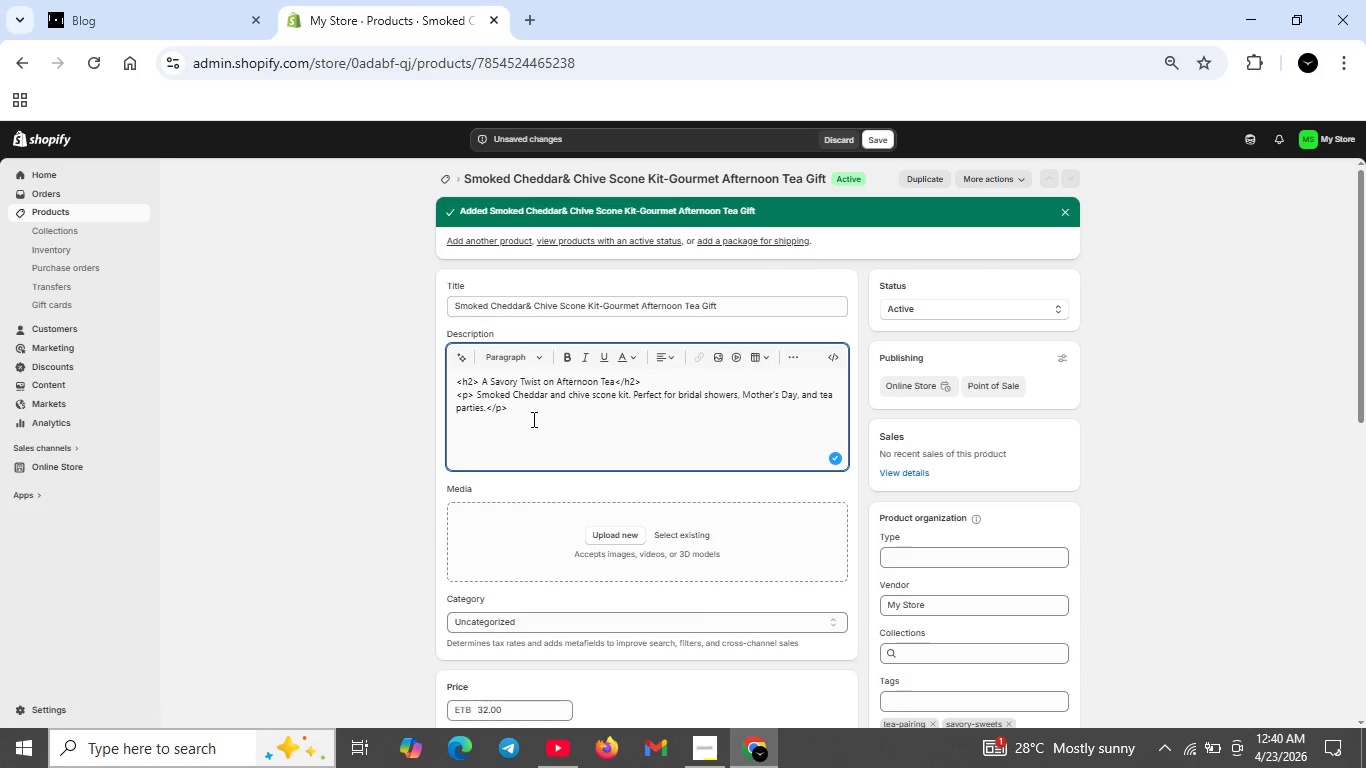 
key(Shift+ShiftRight)
 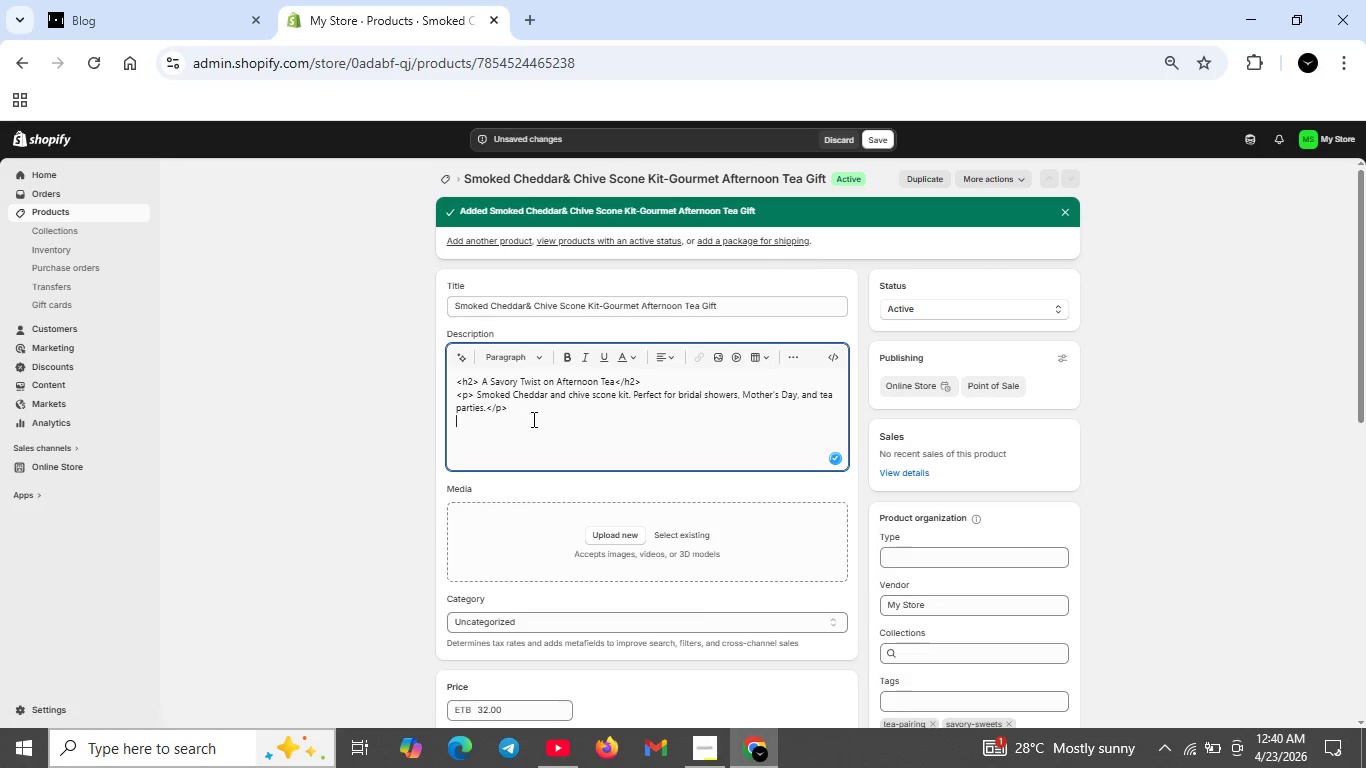 
key(Shift+Enter)
 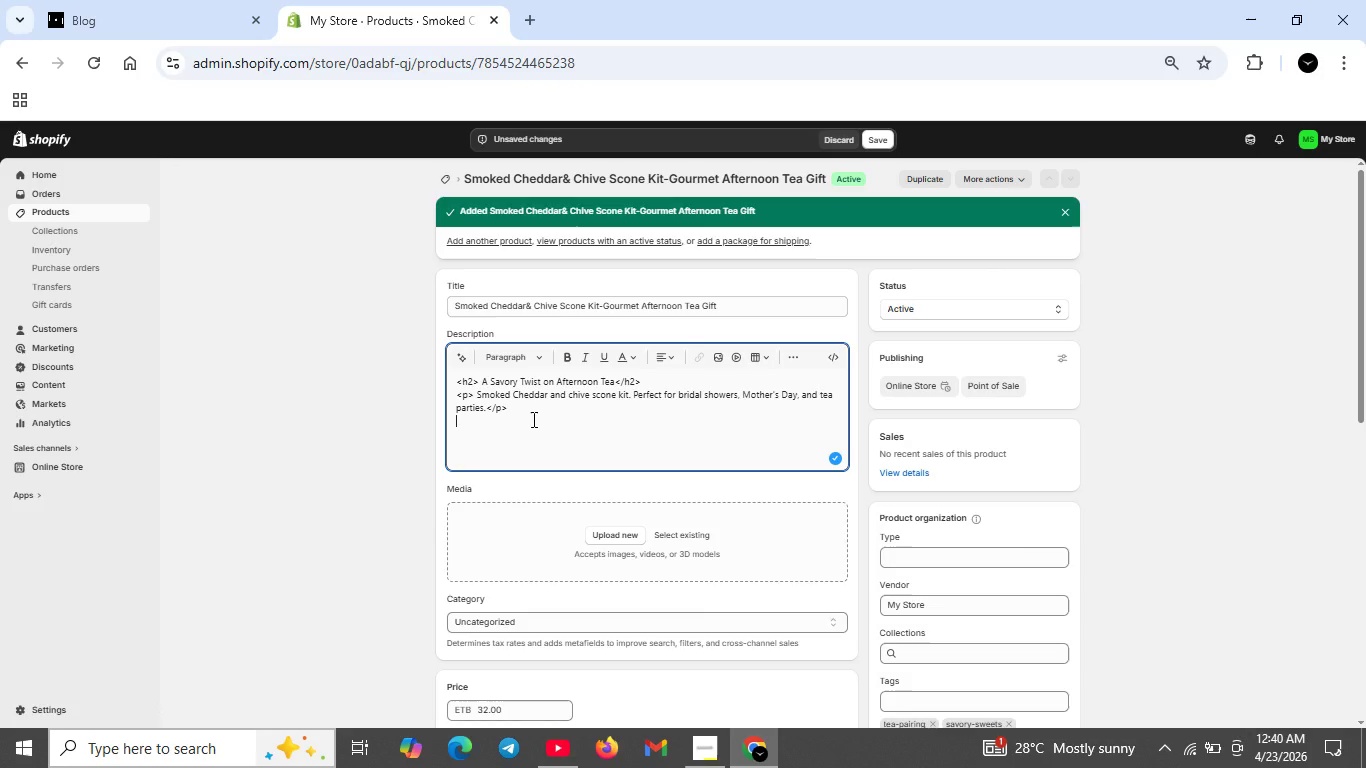 
type(<h2>)
key(Backspace)
key(Backspace)
type(3> What;s inside )
 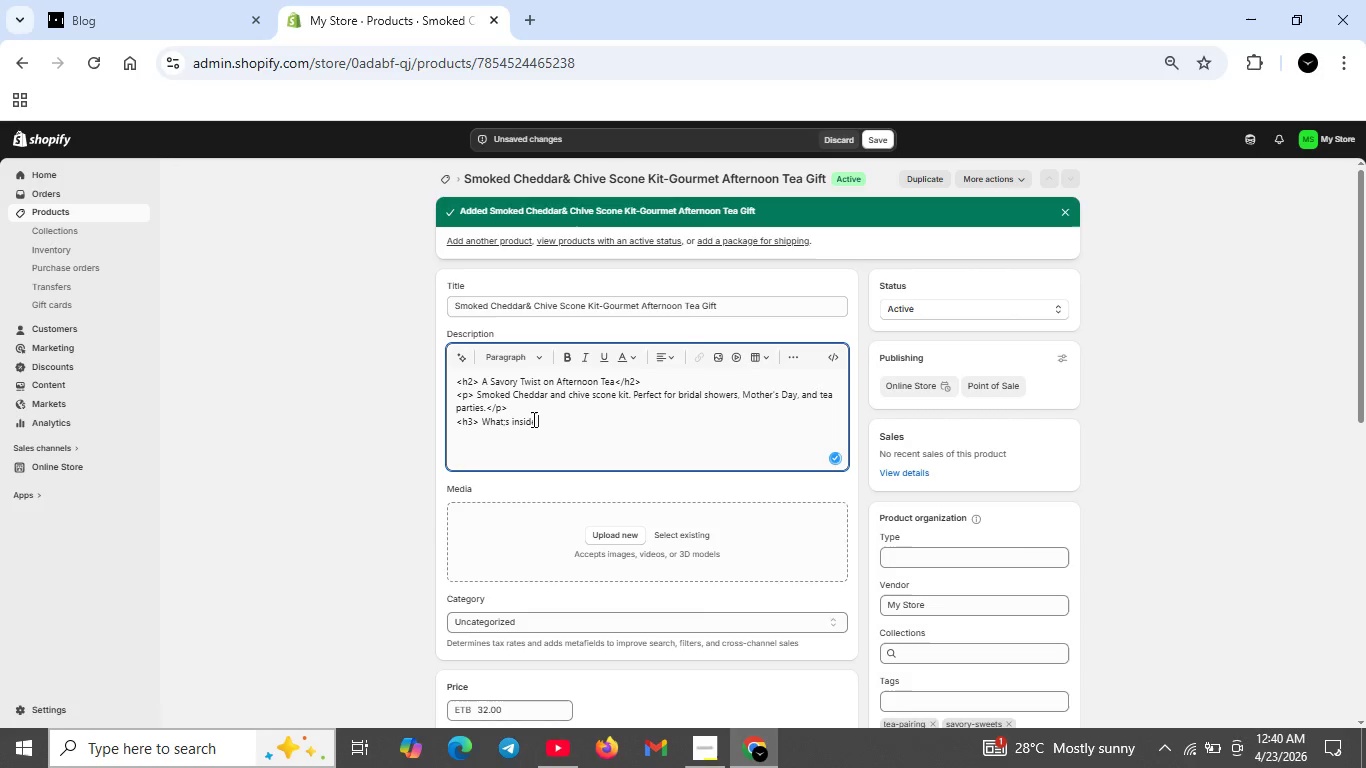 
key(ArrowLeft)
 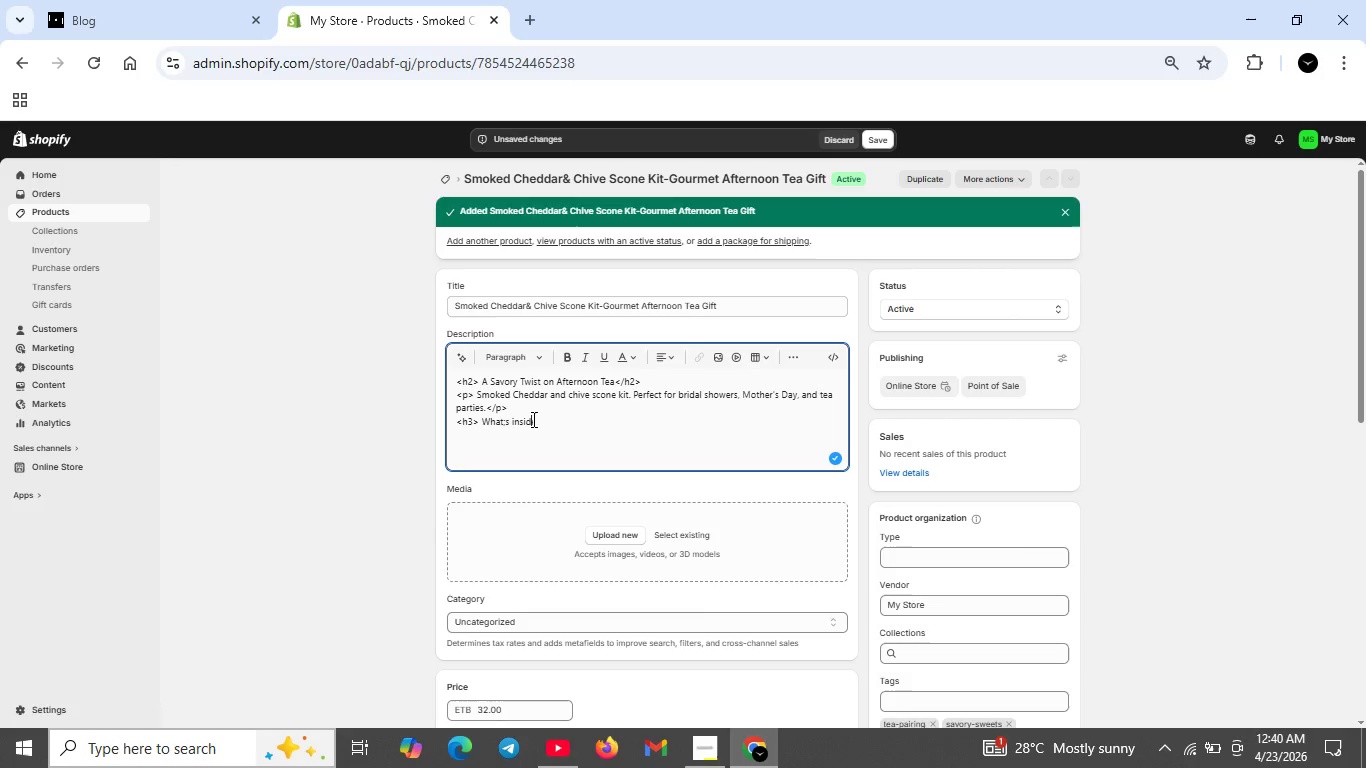 
key(ArrowLeft)
 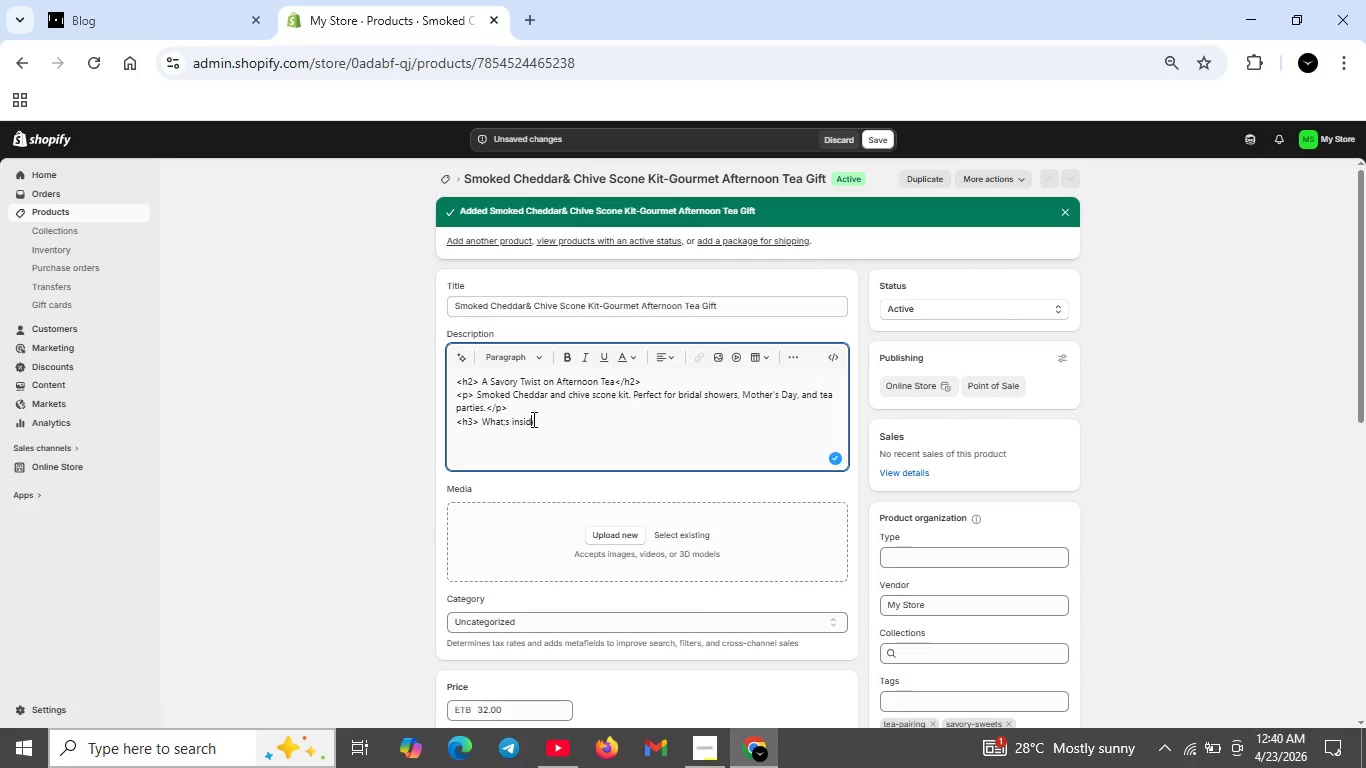 
key(ArrowLeft)
 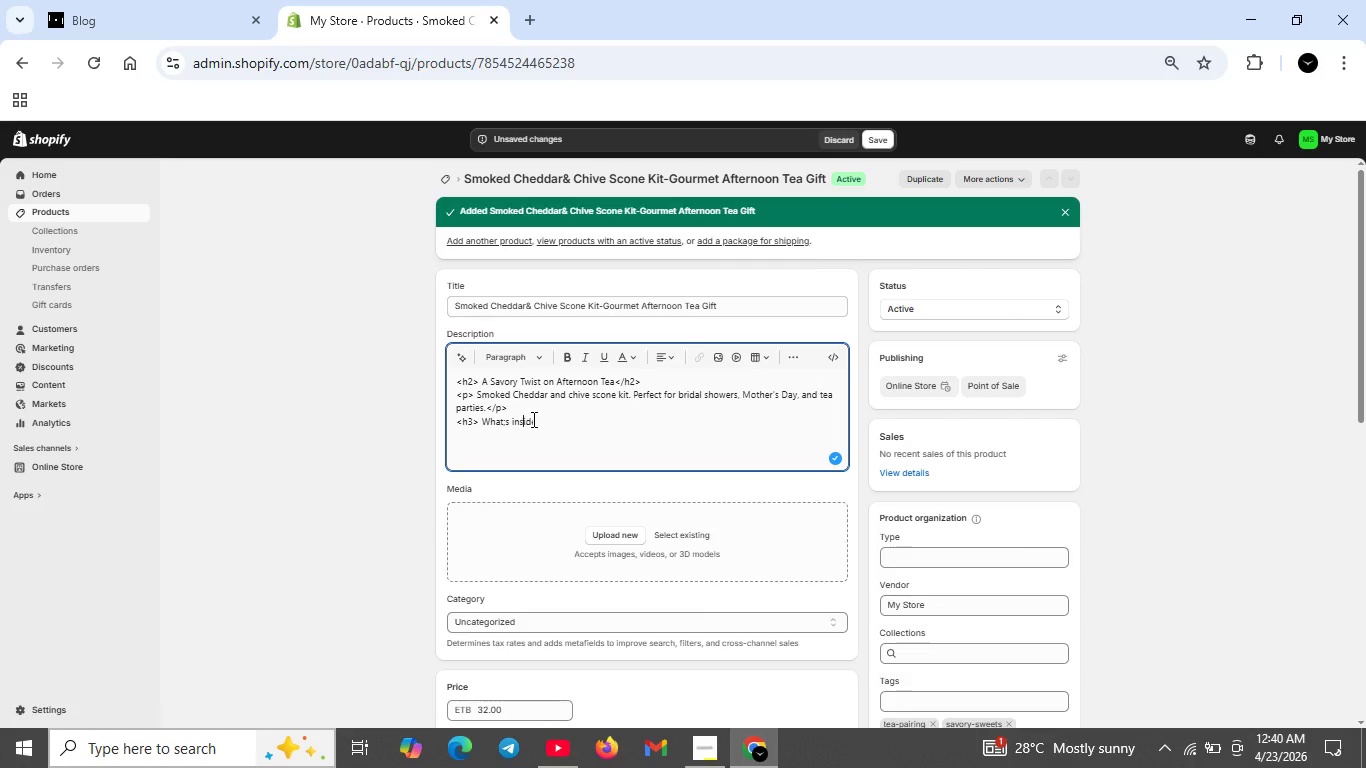 
key(ArrowLeft)
 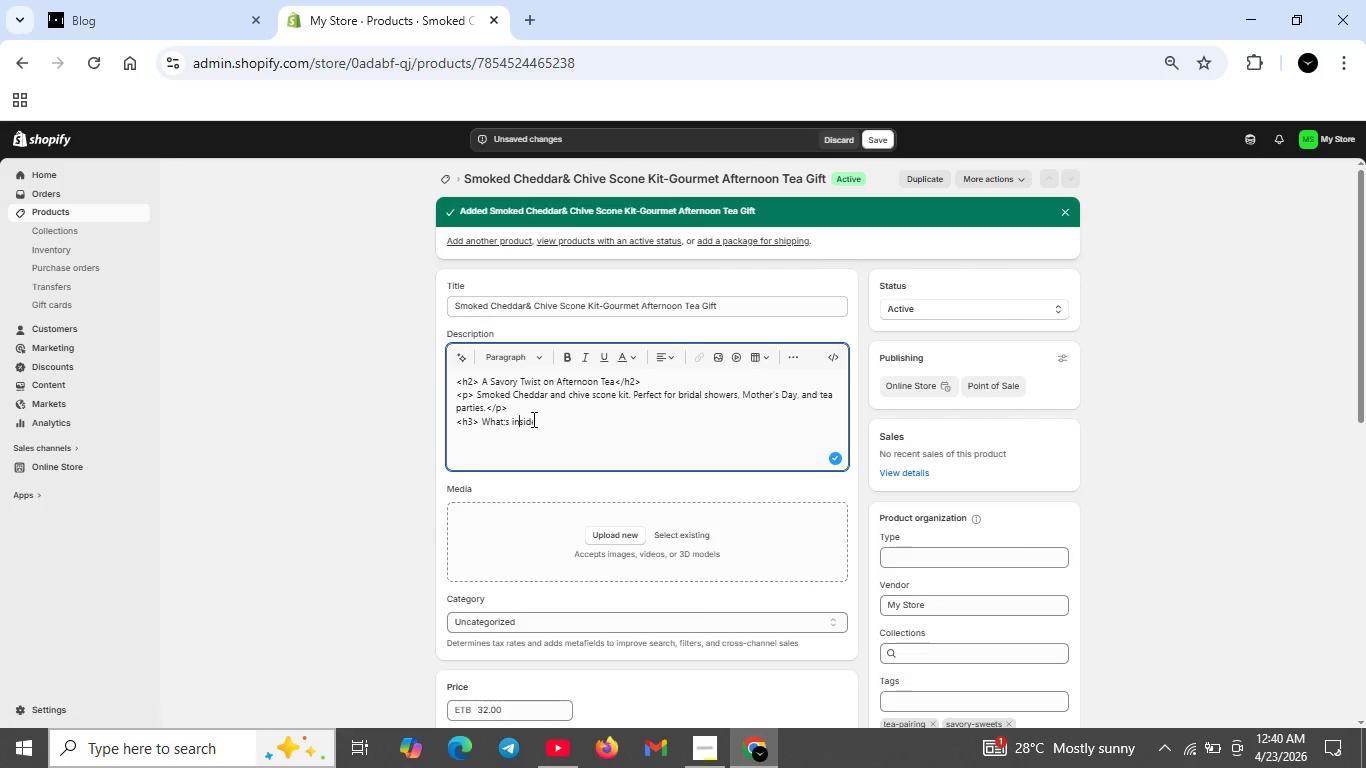 
key(ArrowLeft)
 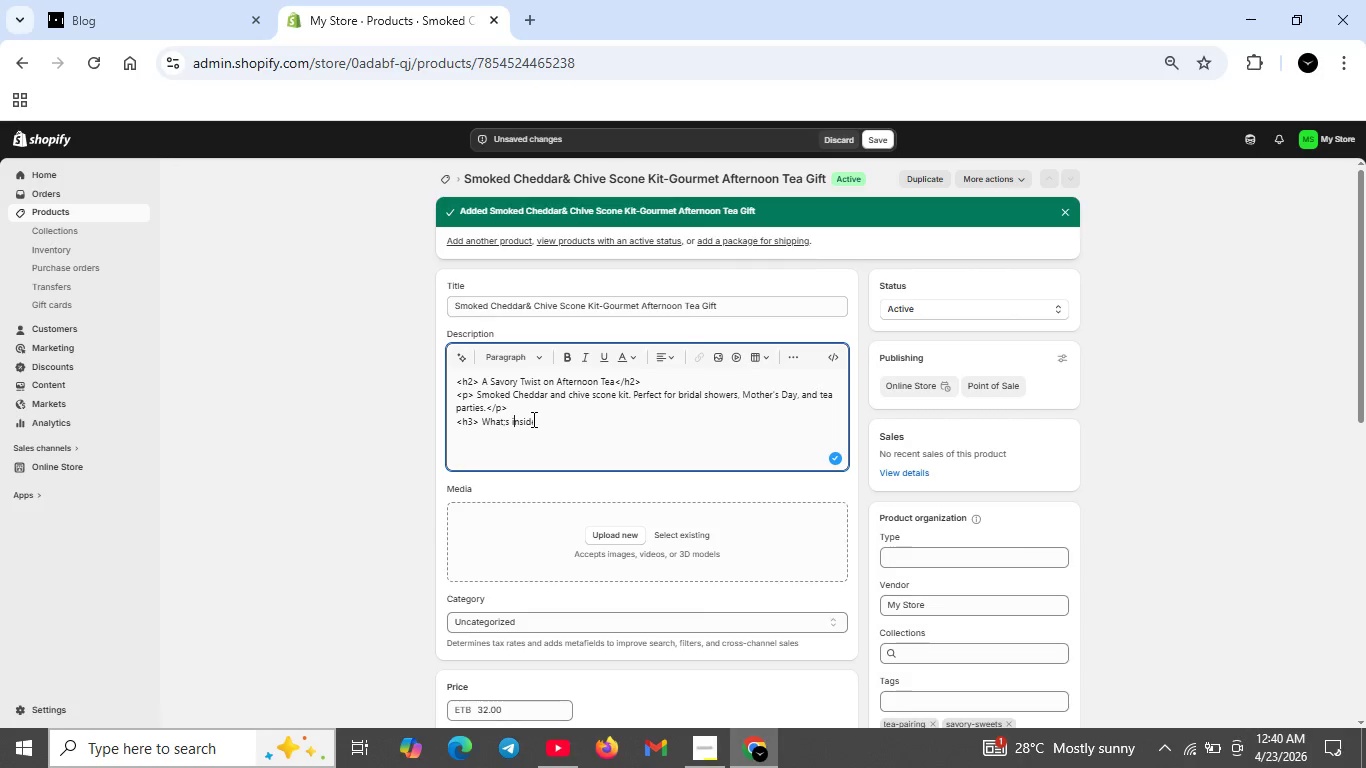 
key(ArrowLeft)
 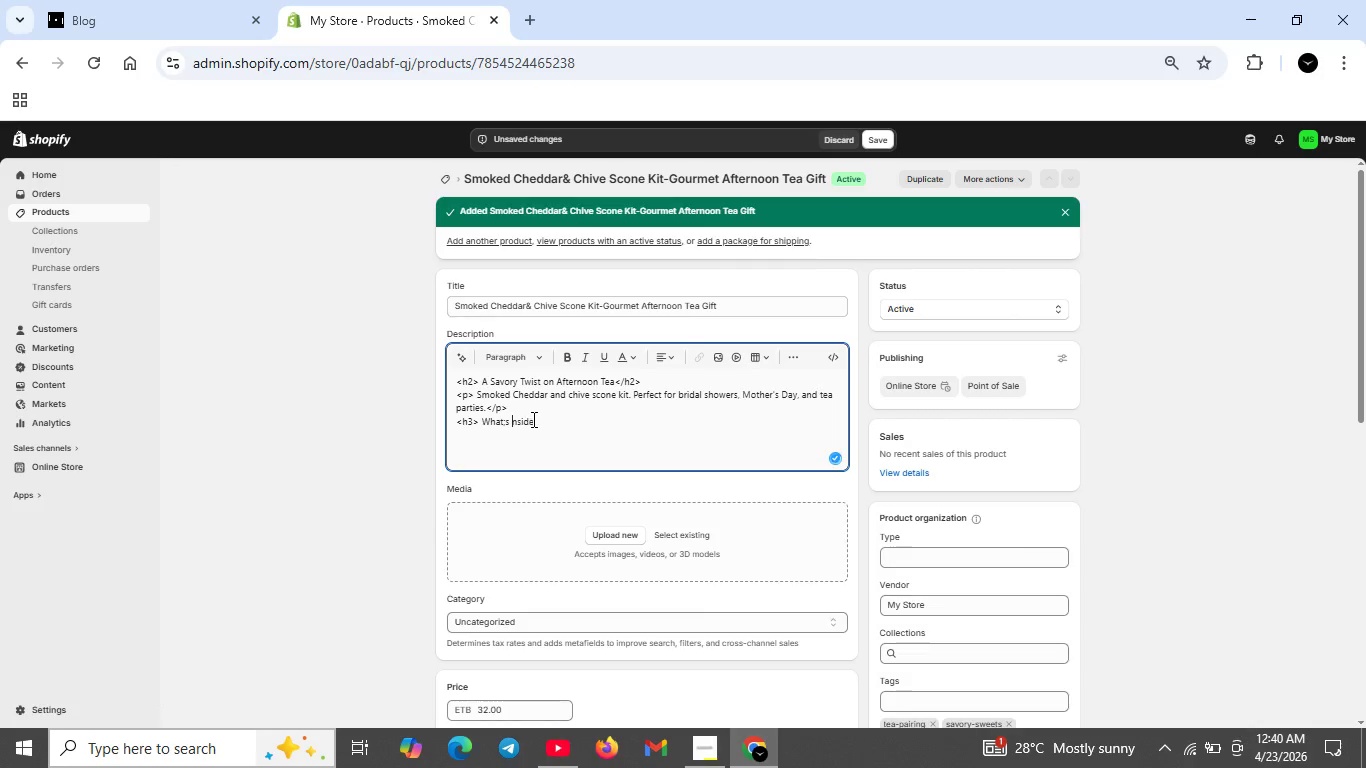 
key(Backspace)
 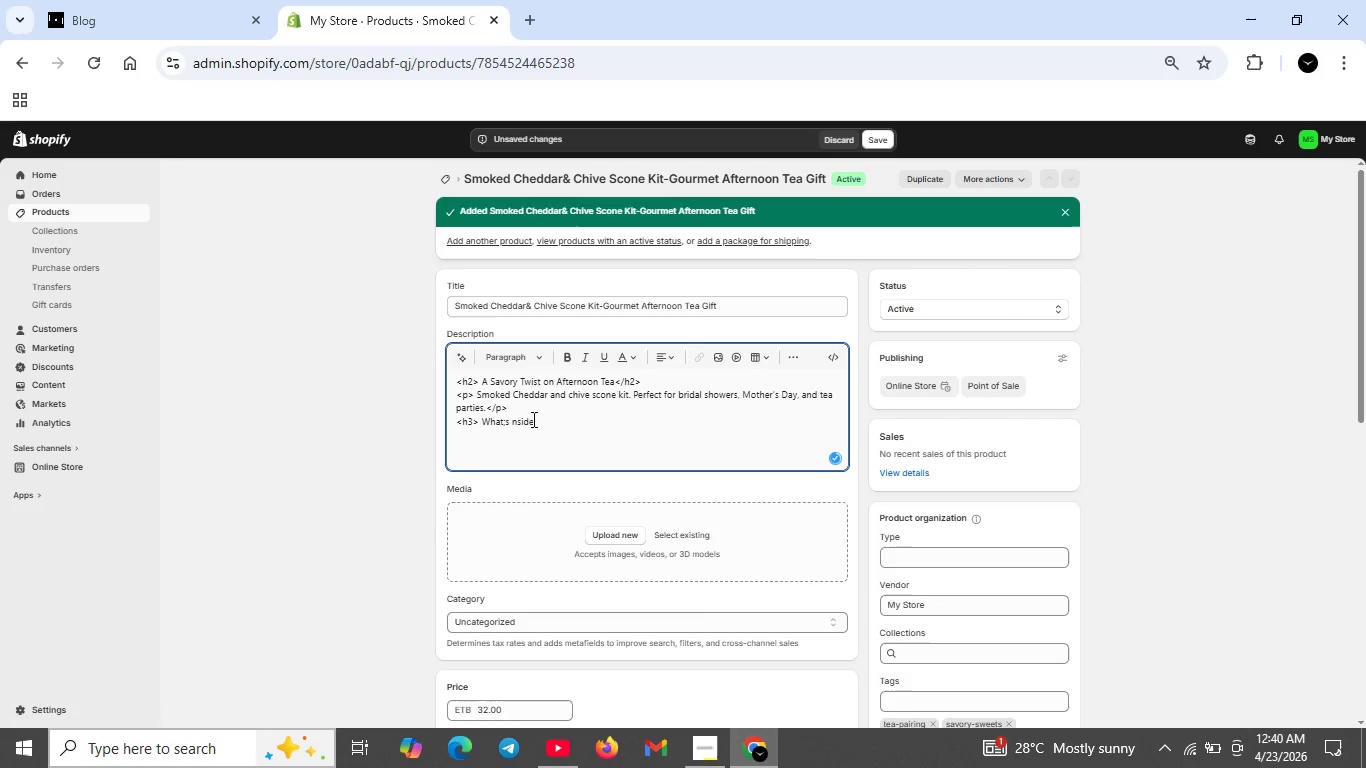 
key(CapsLock)
 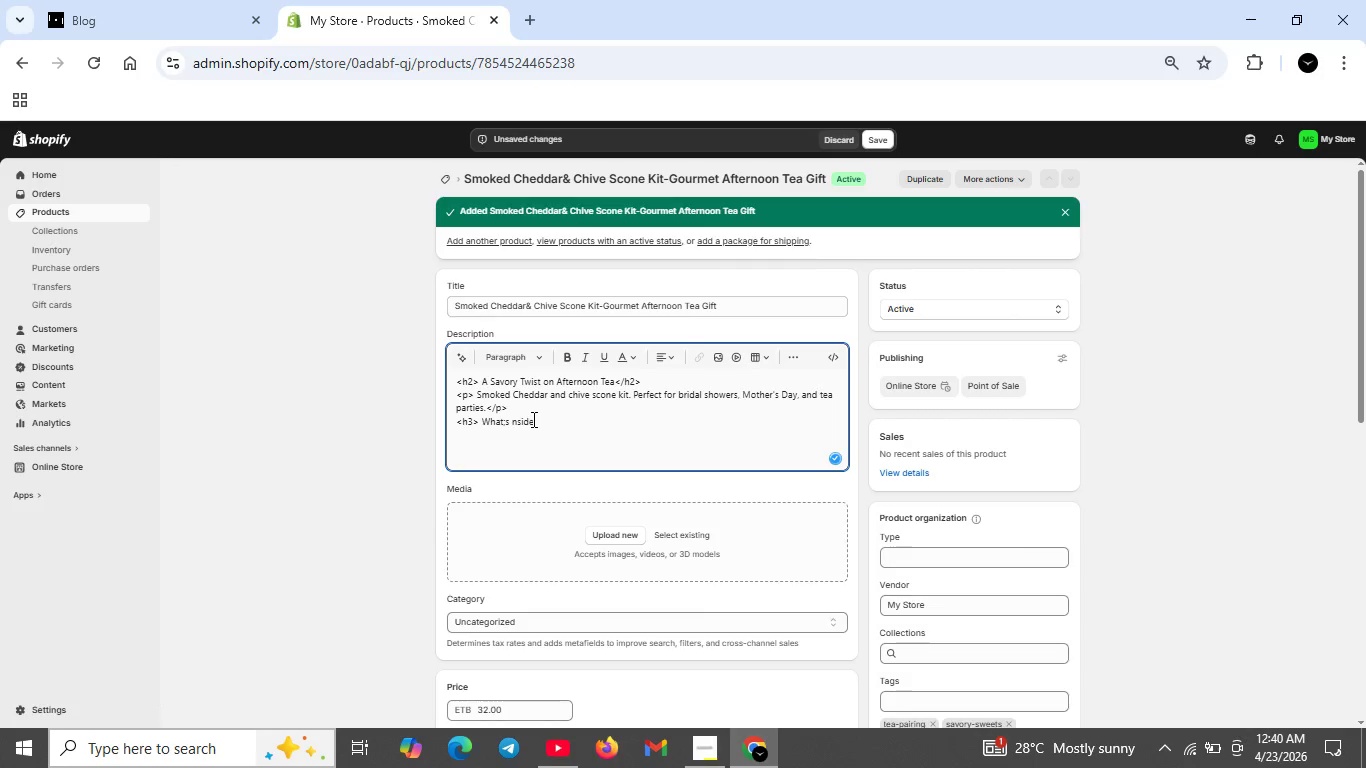 
key(I)
 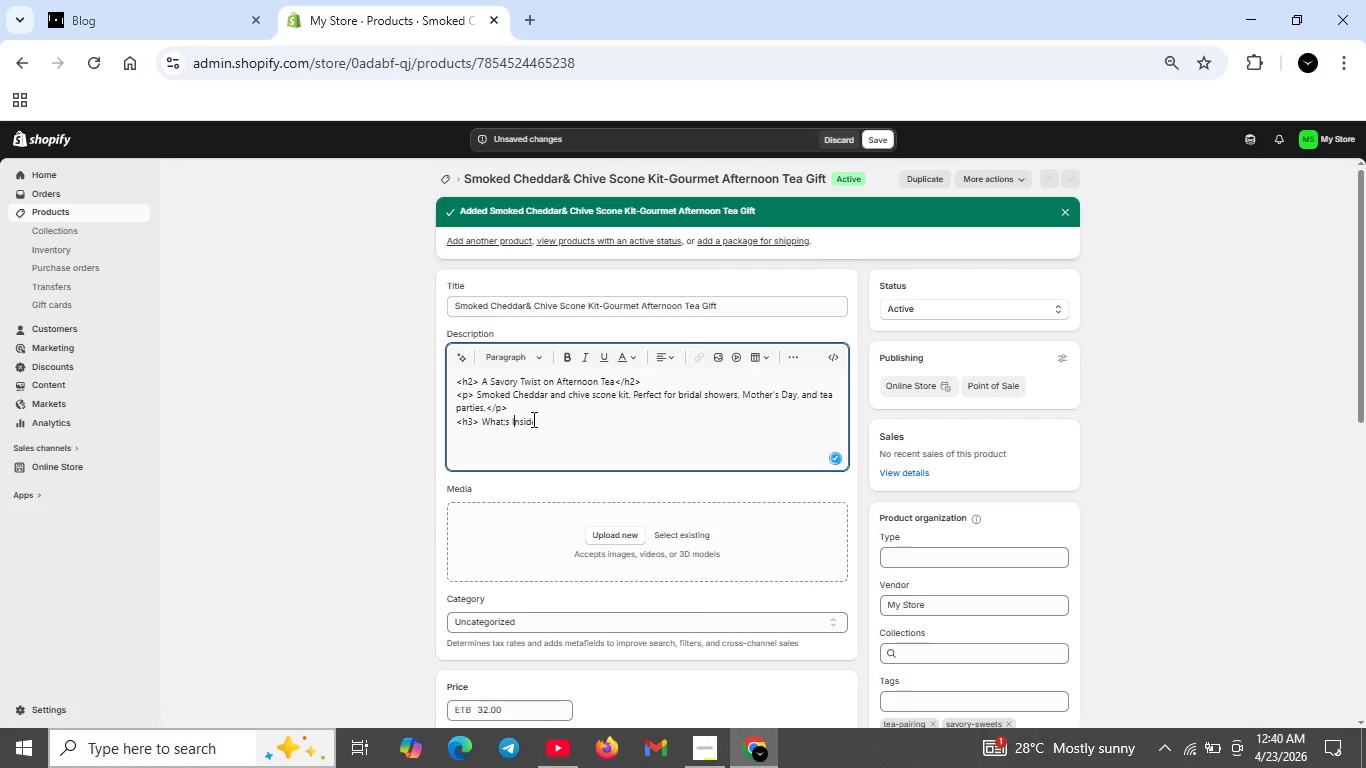 
key(CapsLock)
 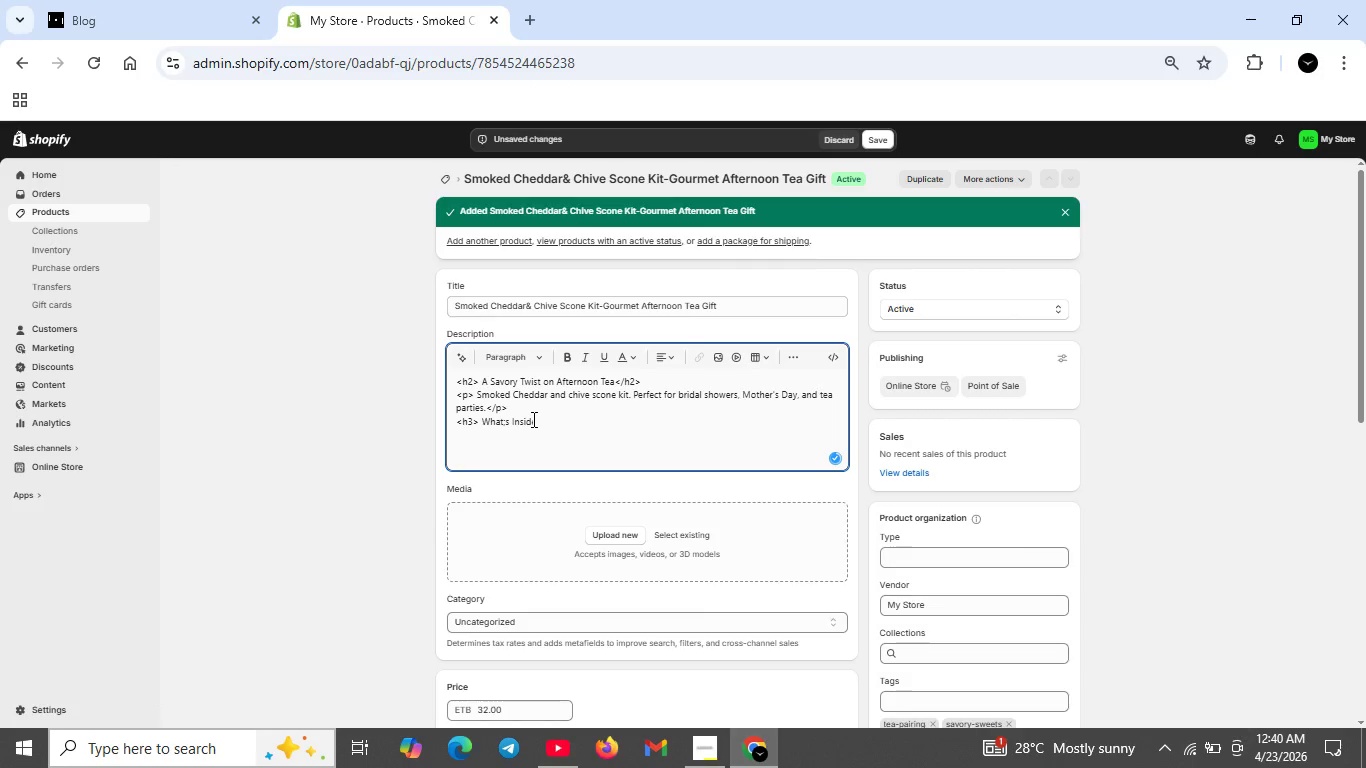 
key(ArrowRight)
 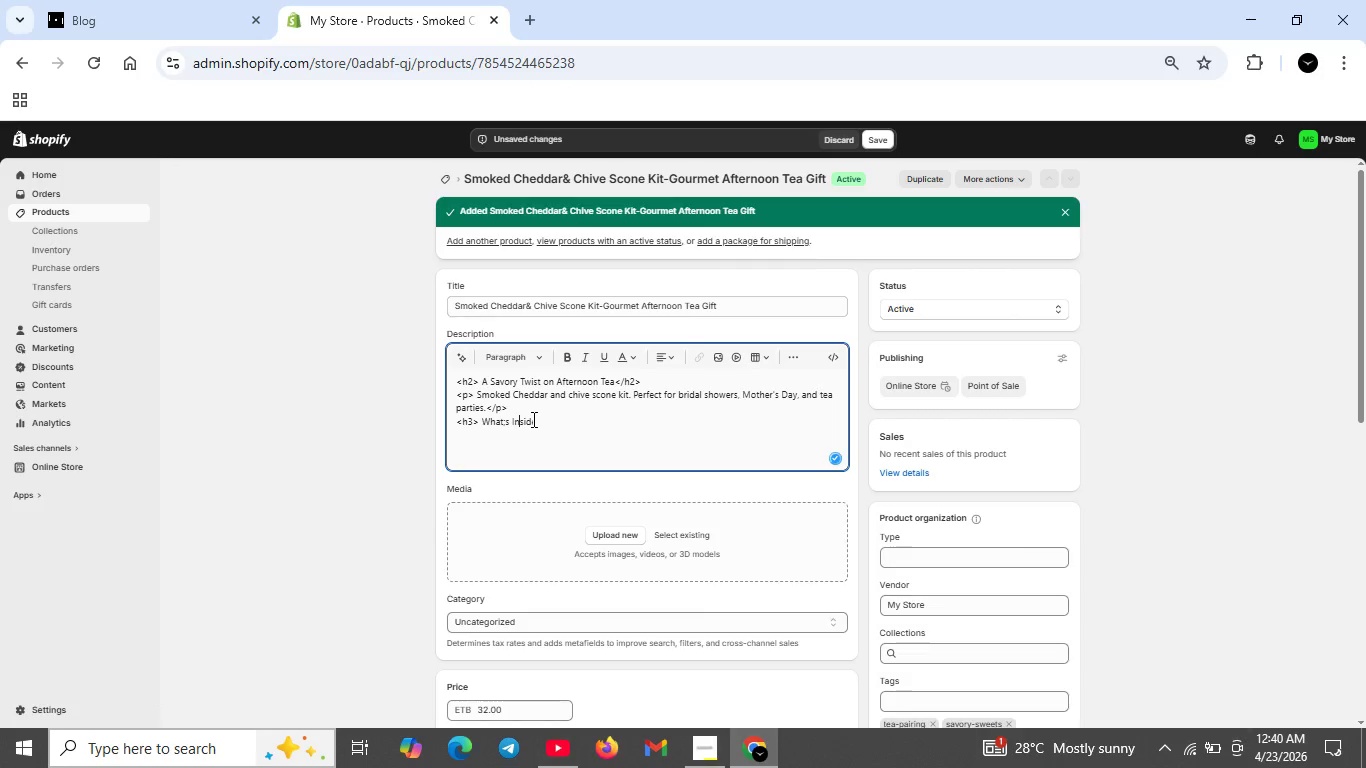 
key(ArrowRight)
 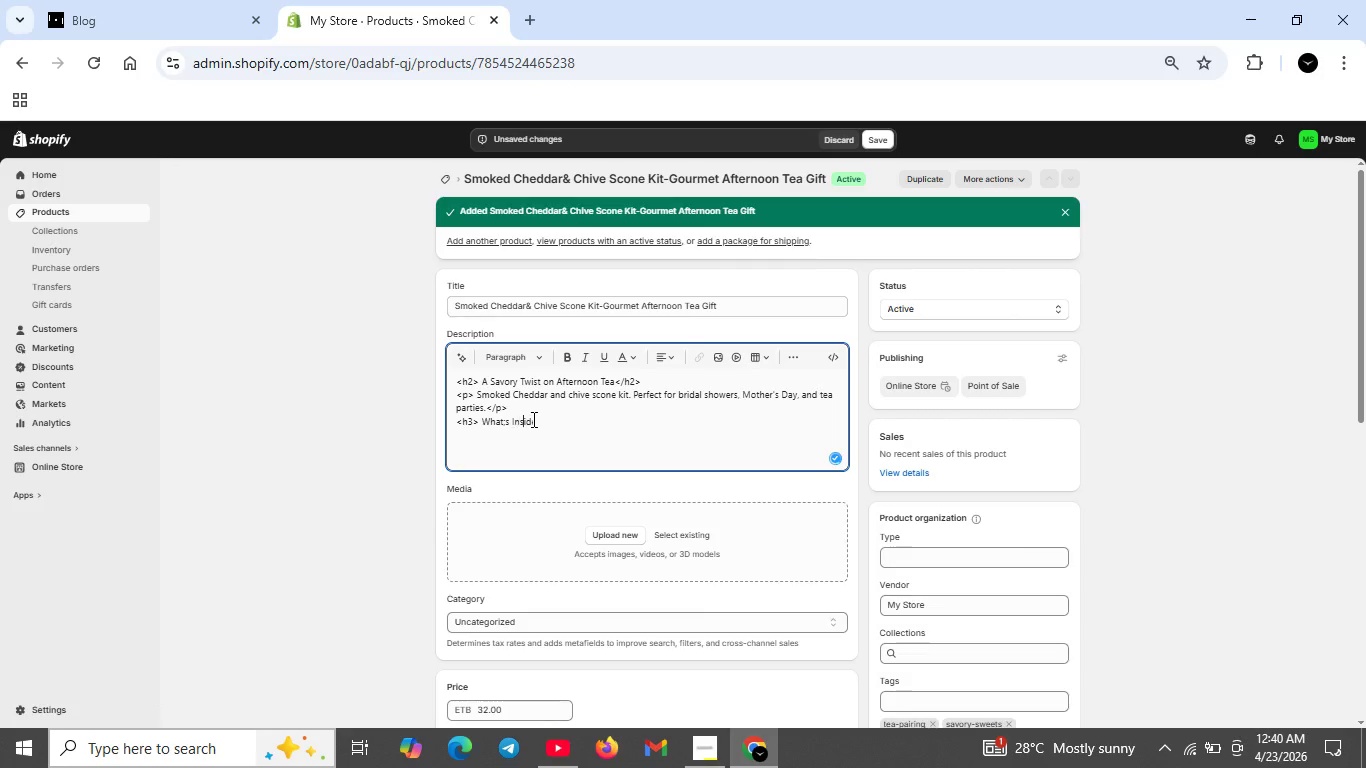 
key(ArrowRight)
 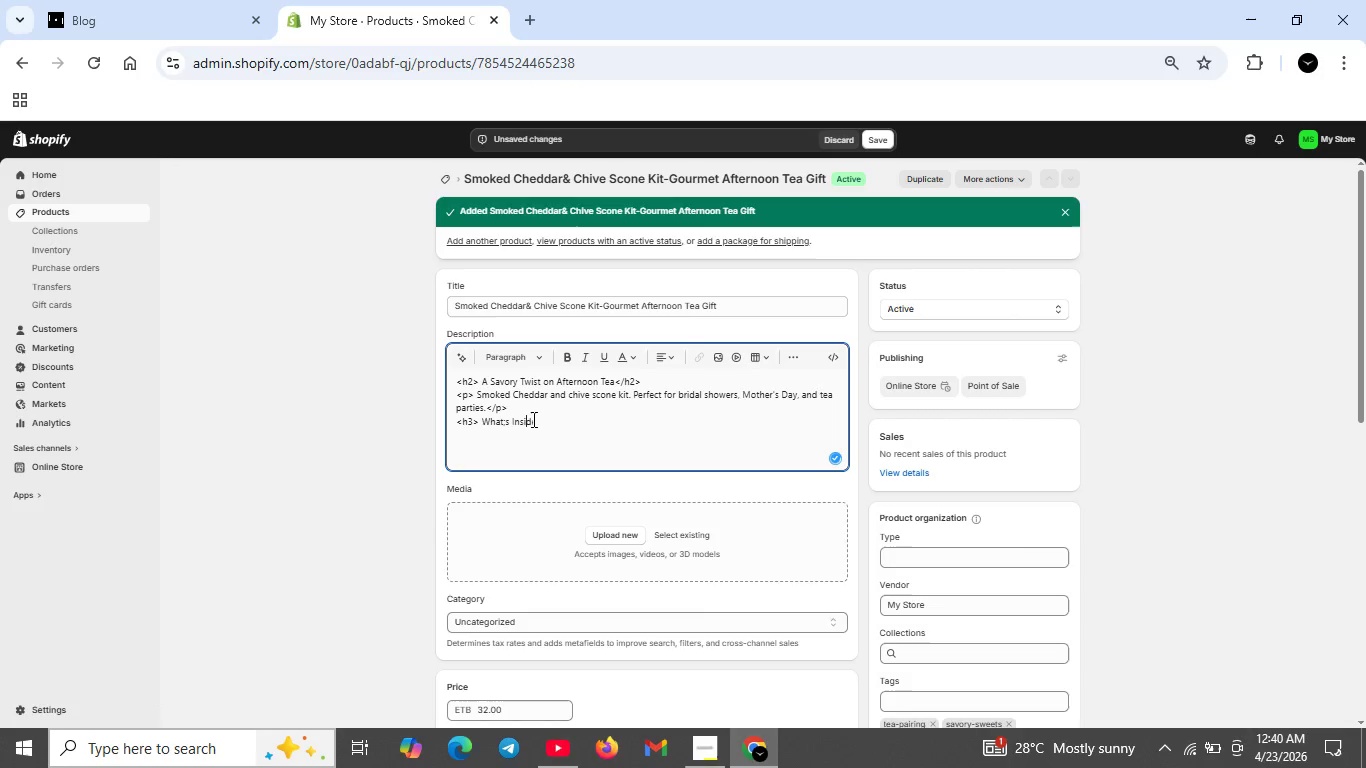 
key(ArrowRight)
 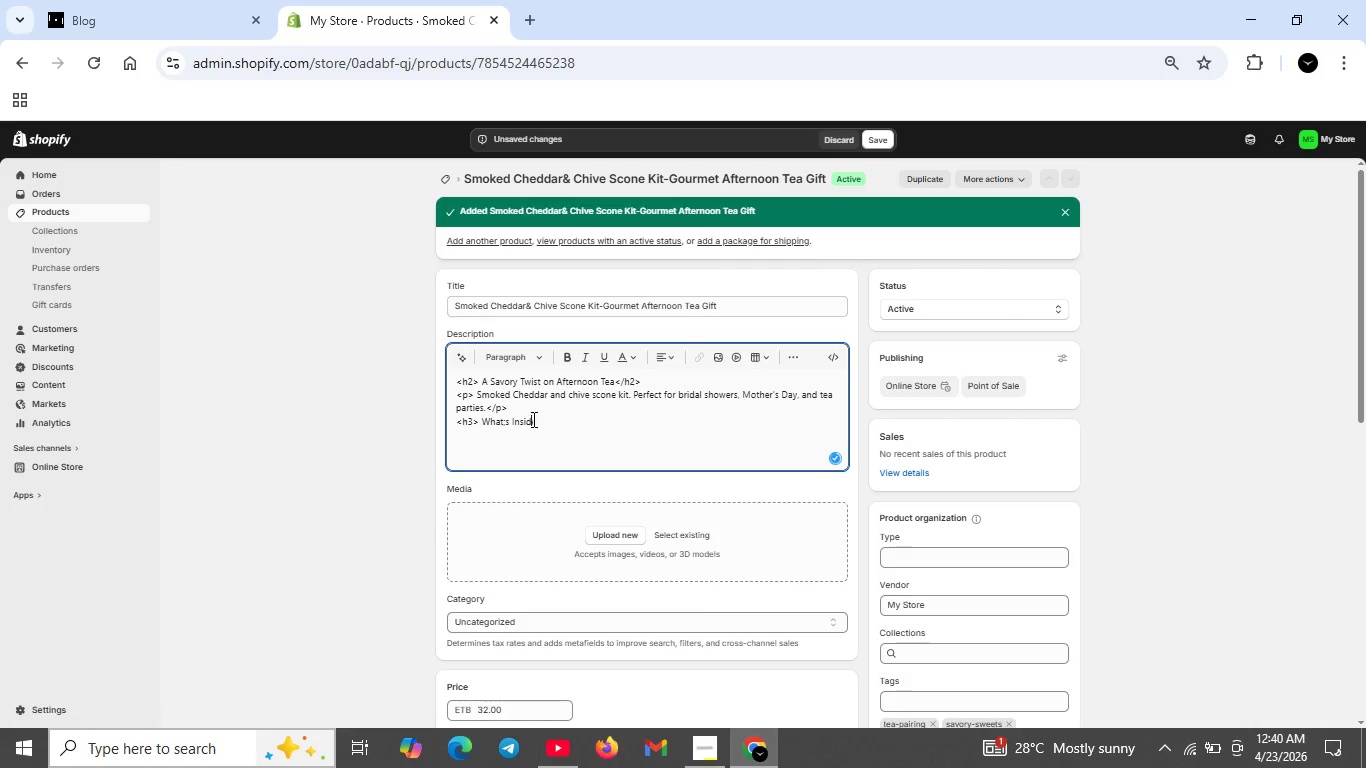 
key(ArrowRight)
 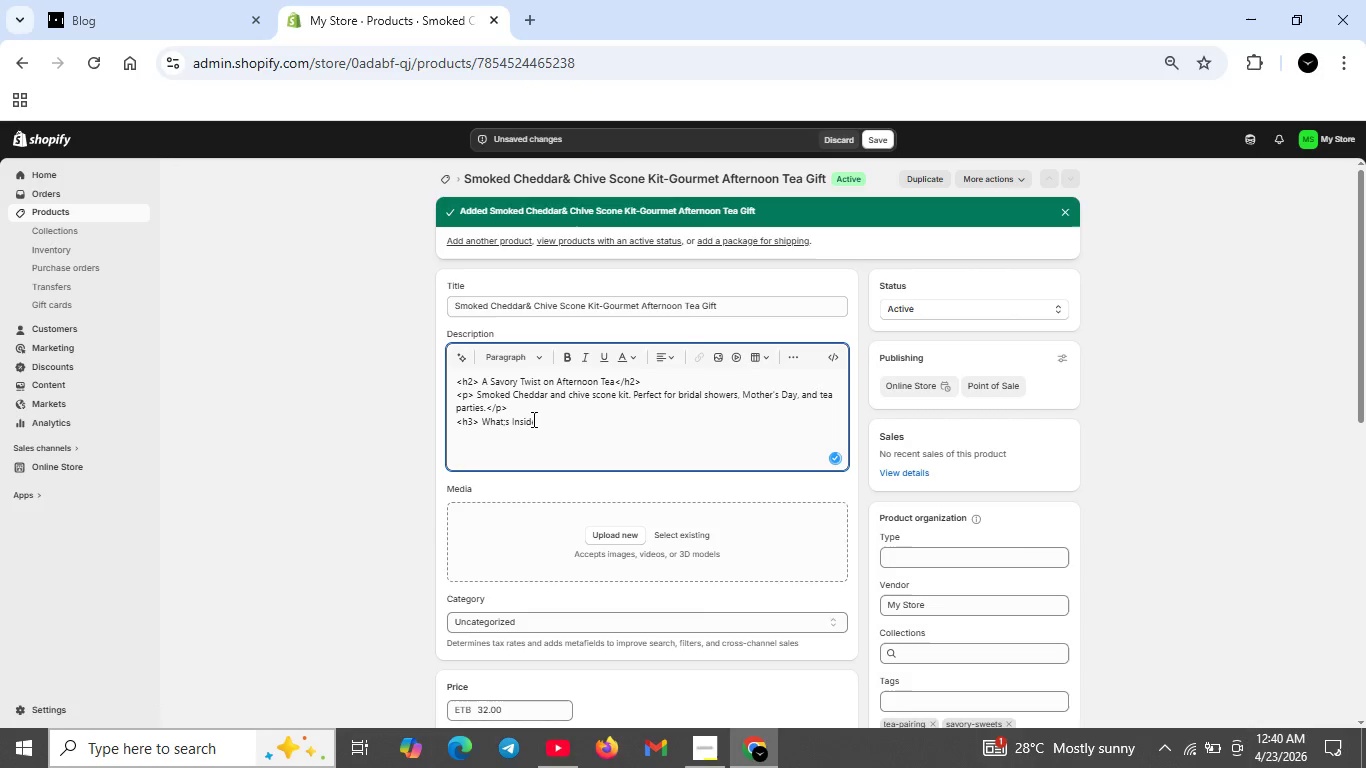 
type(</h3>)
 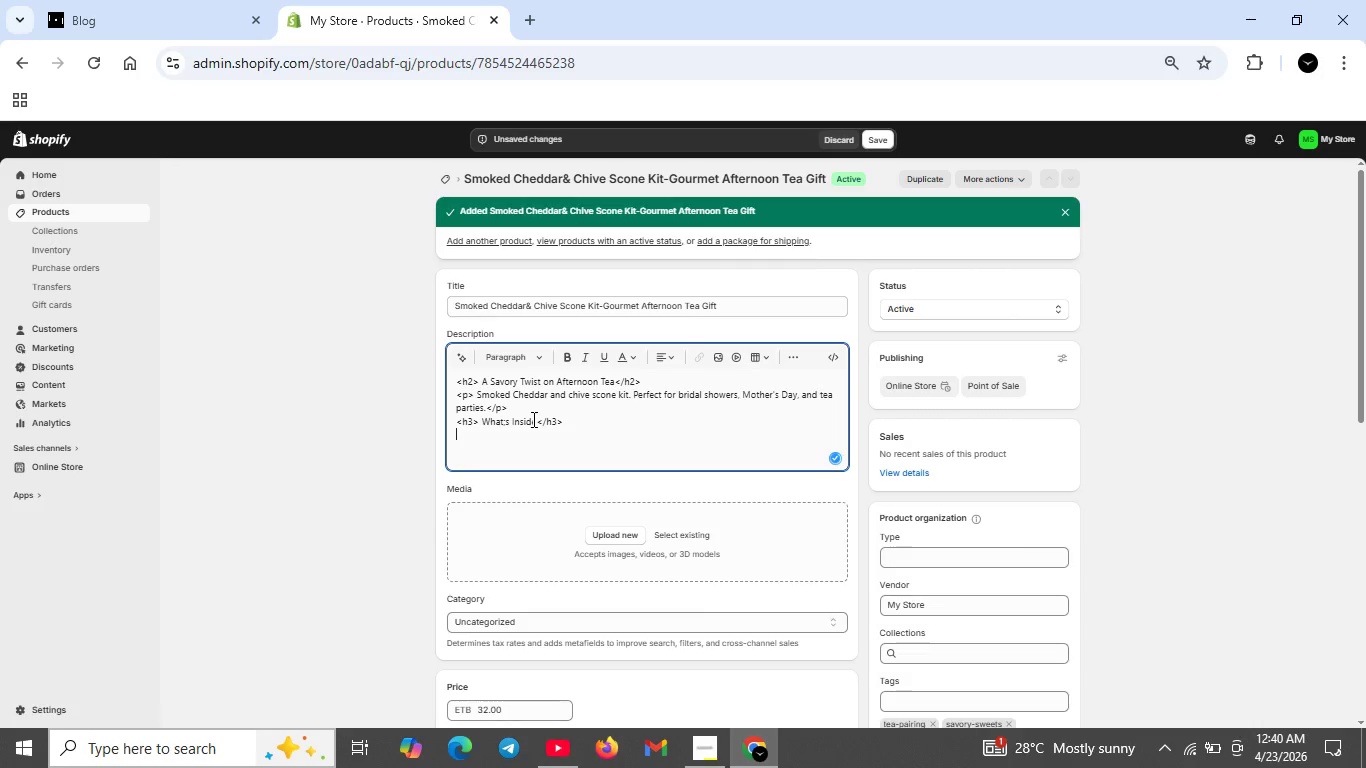 
 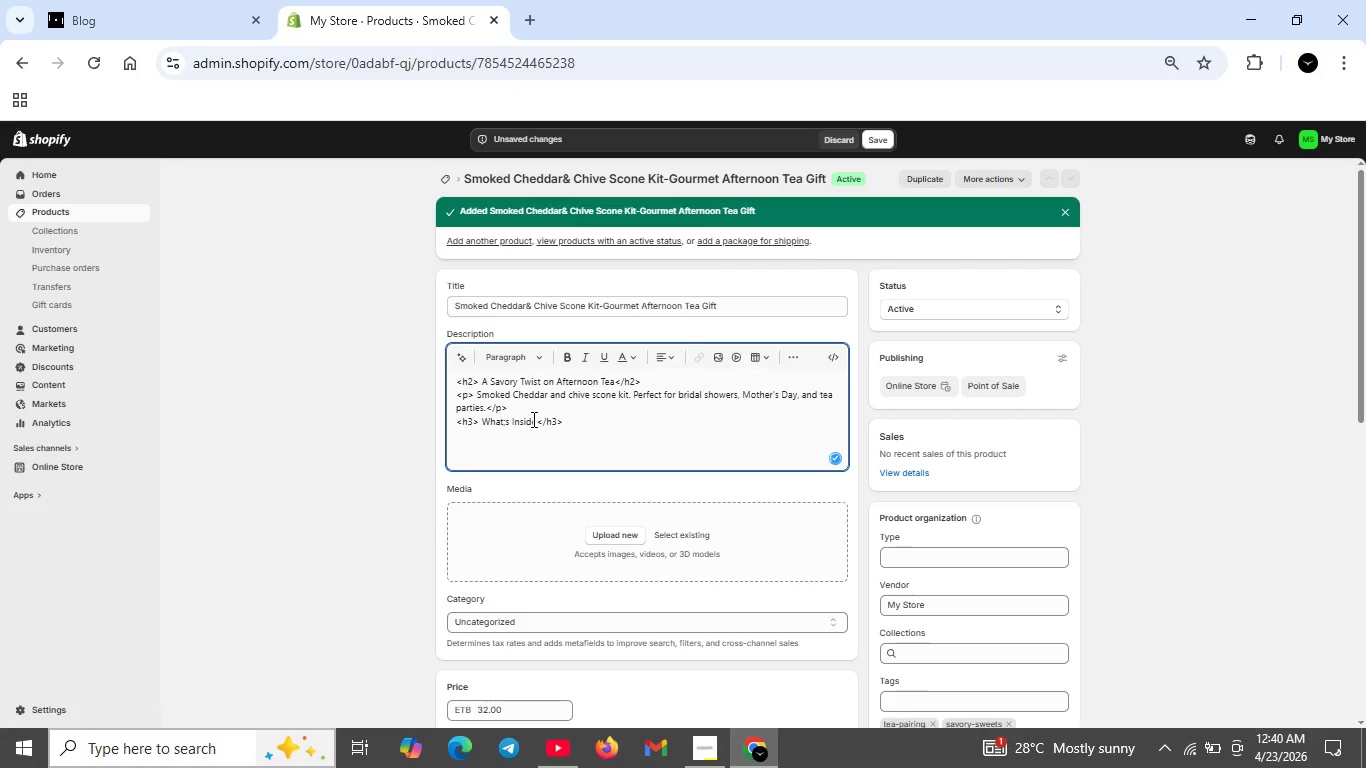 
key(Shift+Enter)
 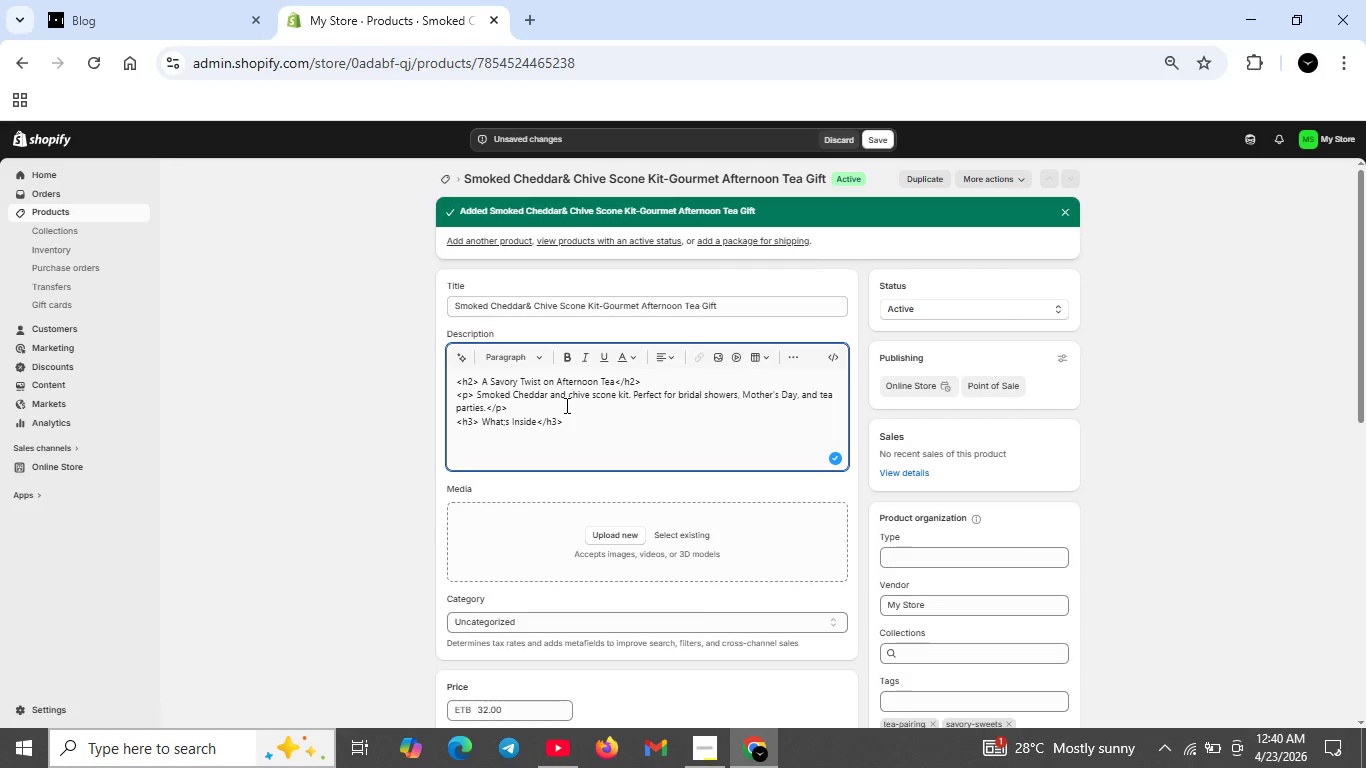 
type(<ul>)
 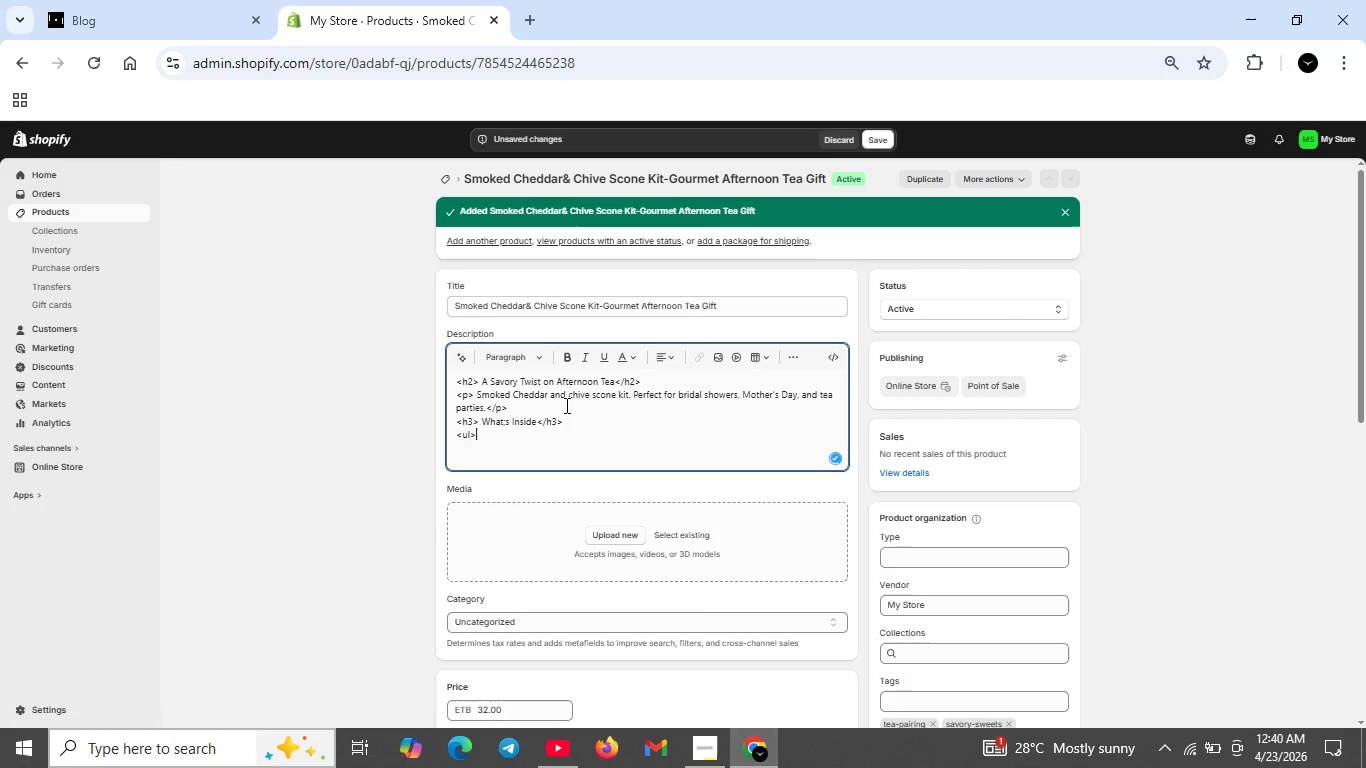 
key(Shift+Enter)
 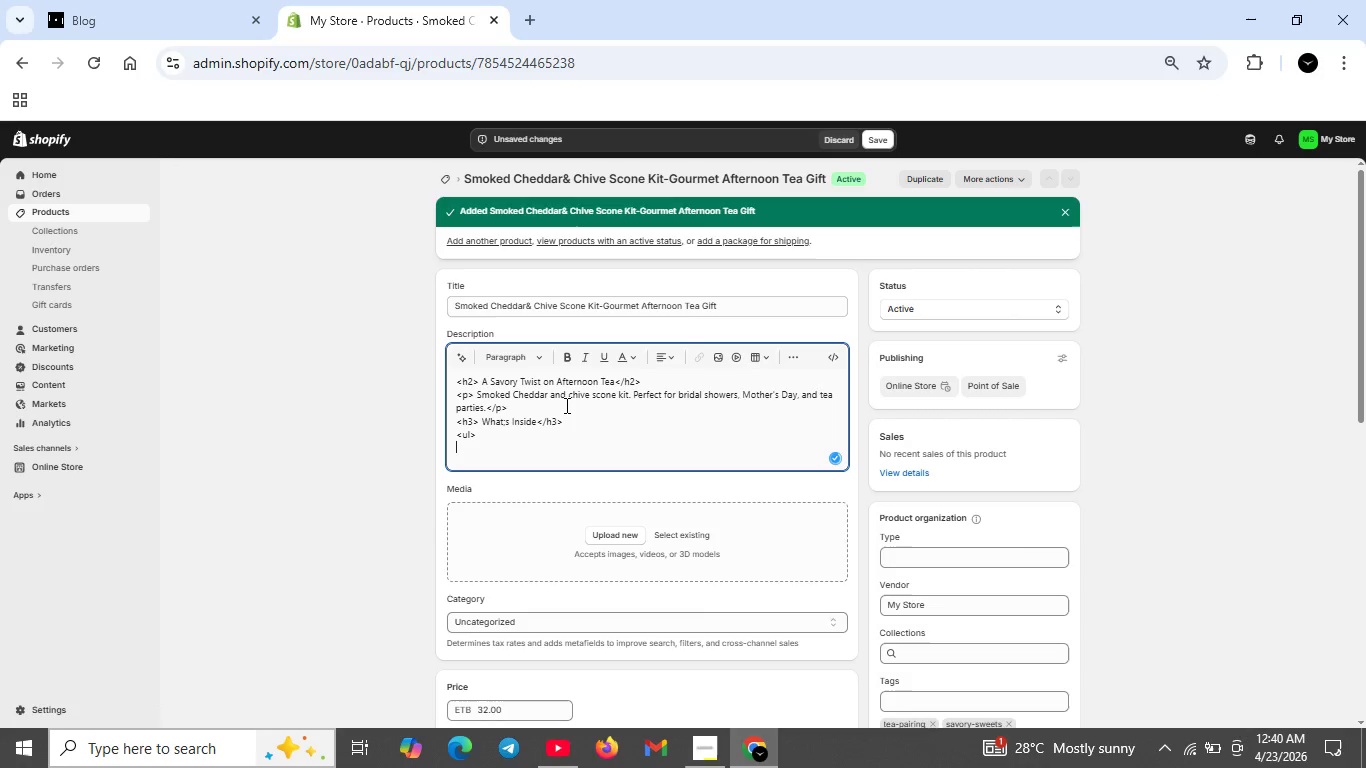 
type(<li> Pre-measured dry mix)
 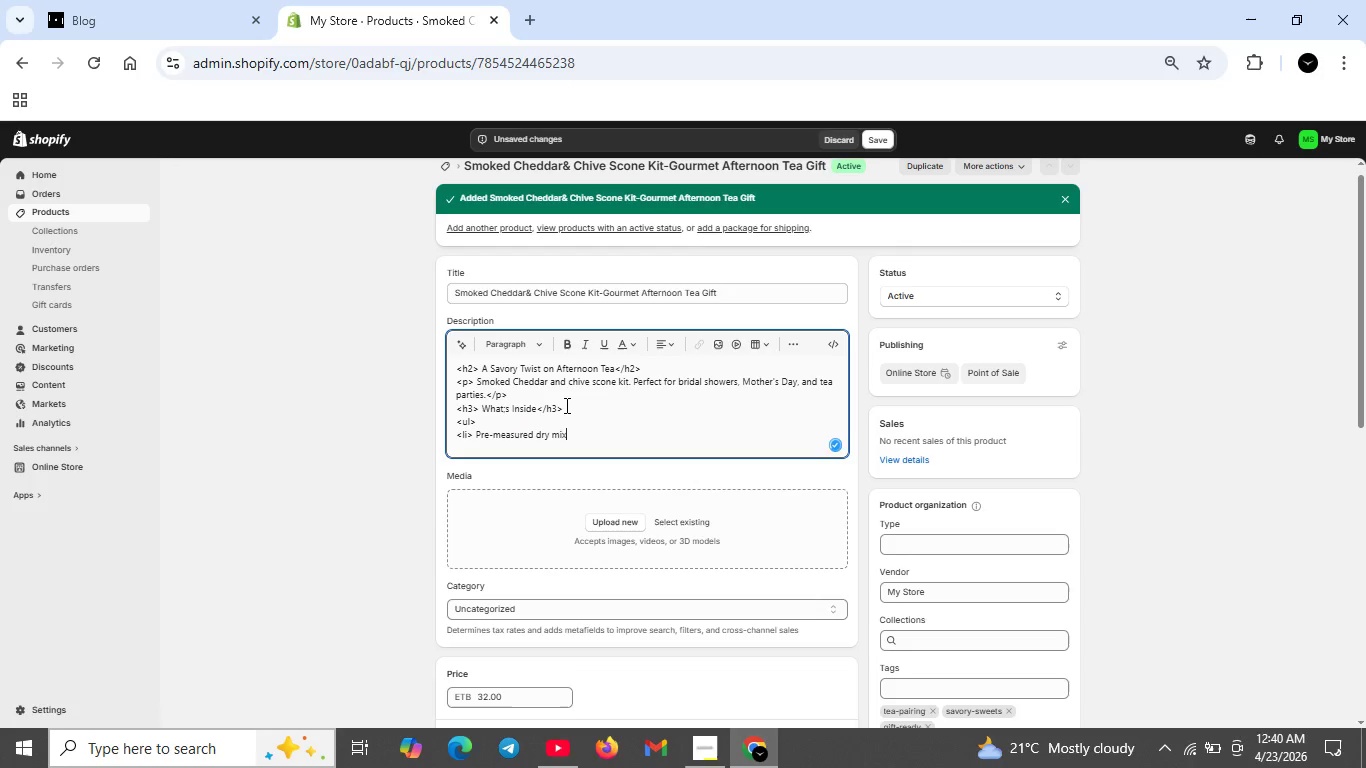 
scroll: coordinate [565, 405], scroll_direction: none, amount: 0.0
 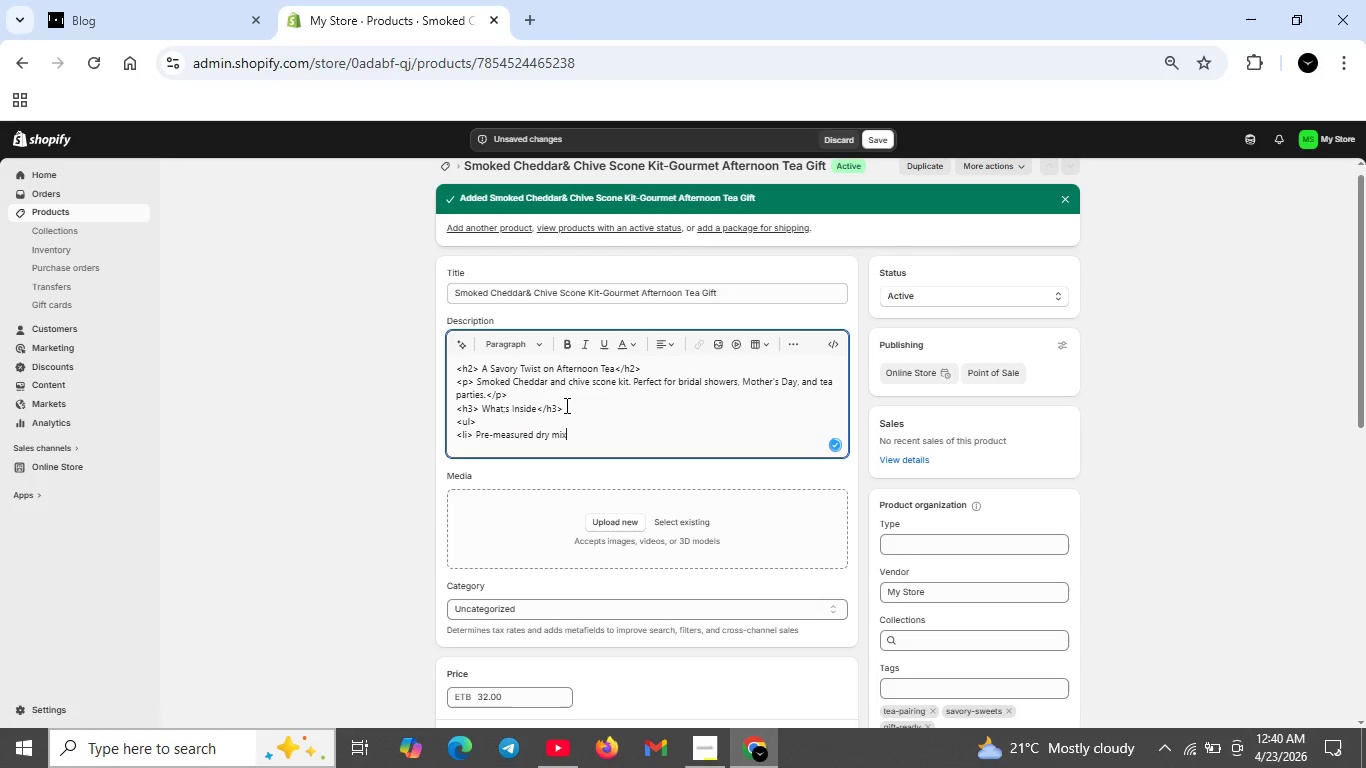 
type(</li>)
 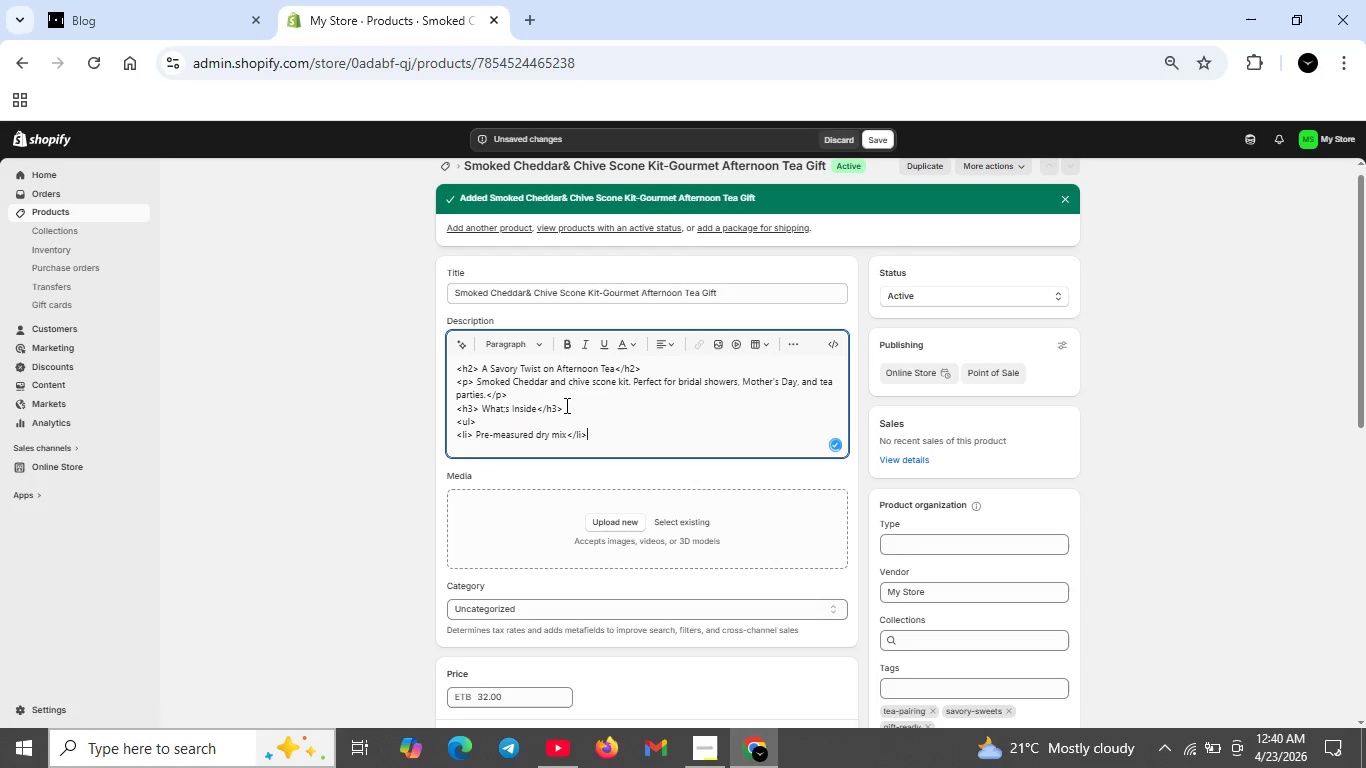 
key(Shift+Enter)
 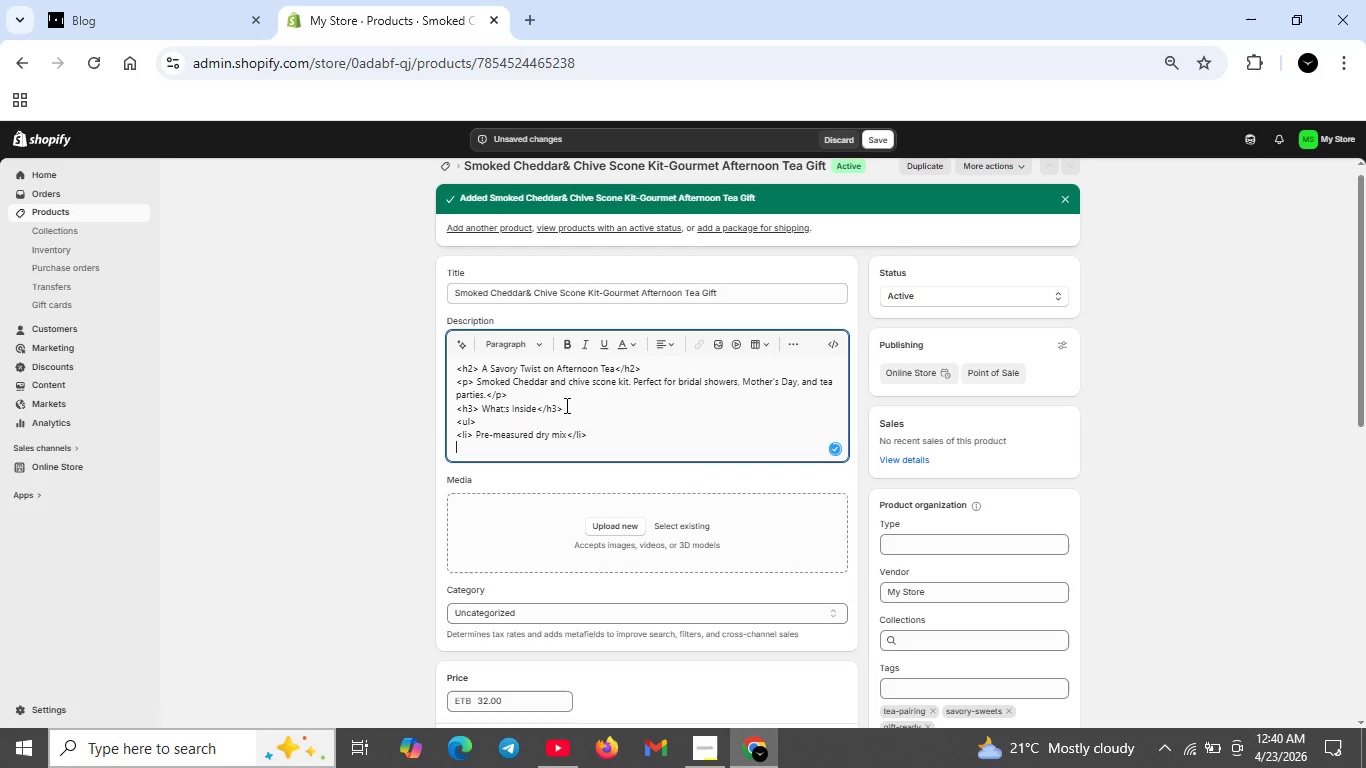 
type(<li)
 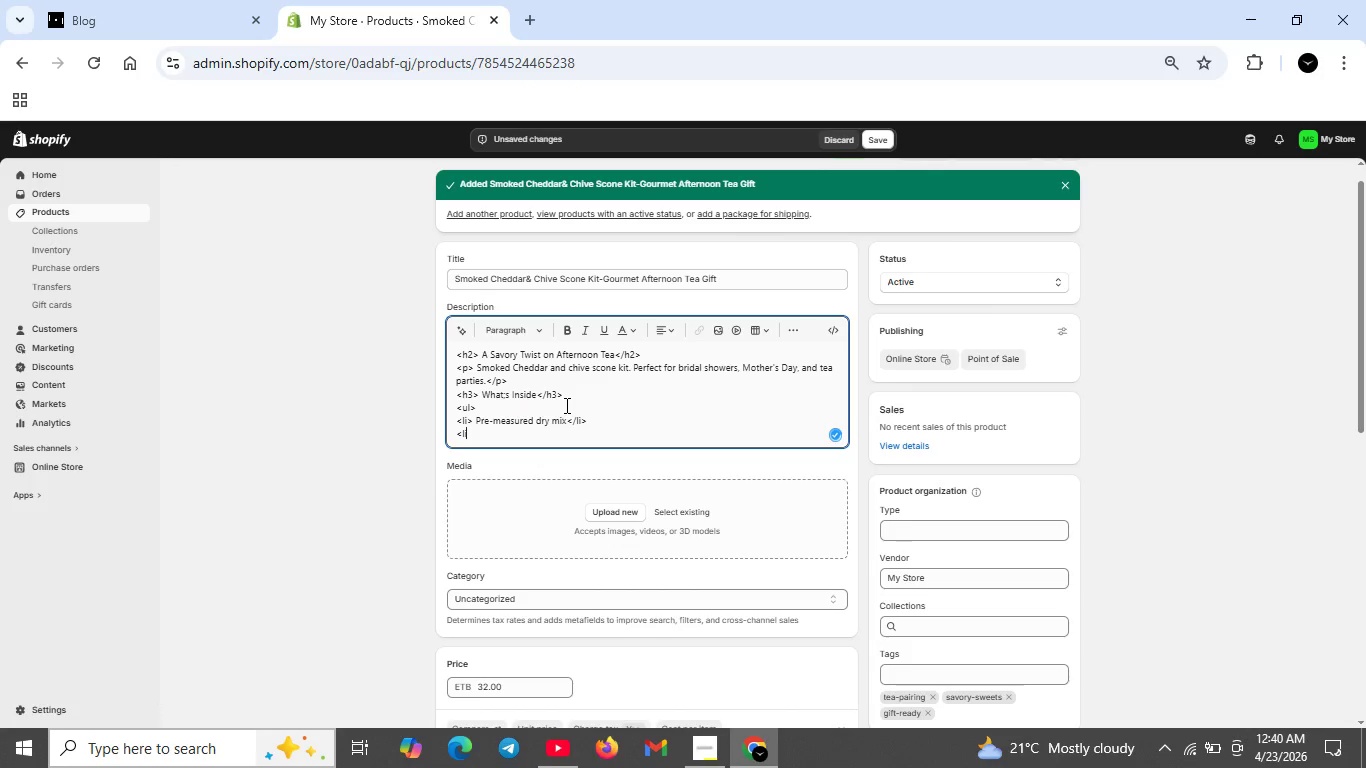 
scroll: coordinate [565, 405], scroll_direction: none, amount: 0.0
 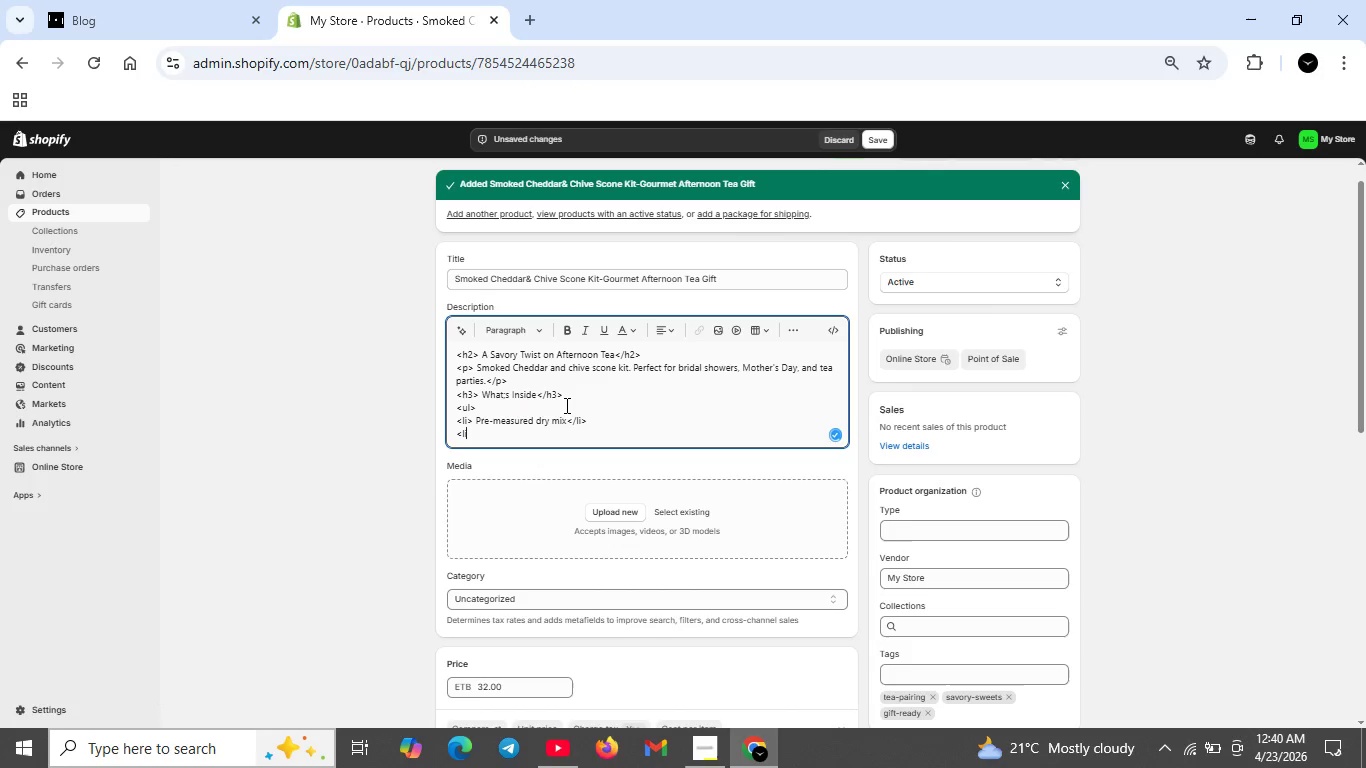 
type(>Smoked cheddar chees packet</li>)
 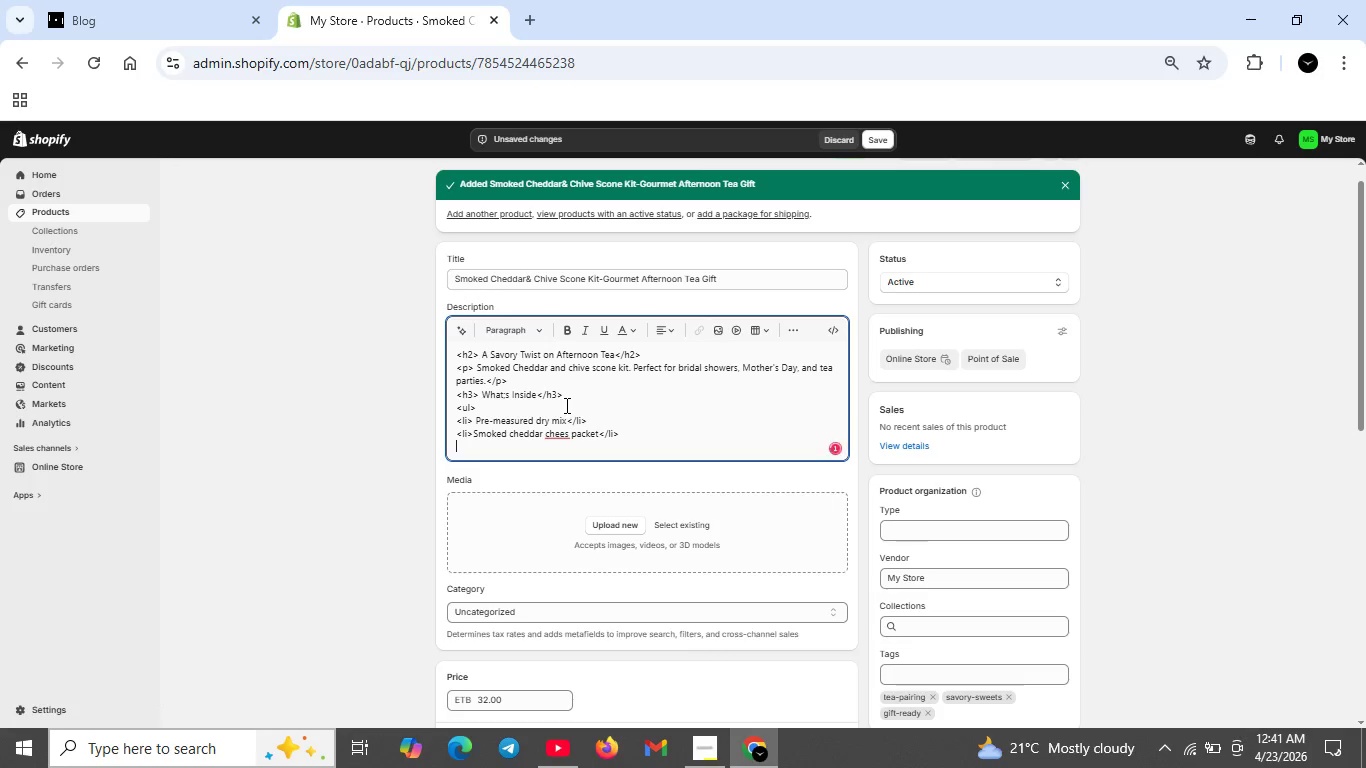 
 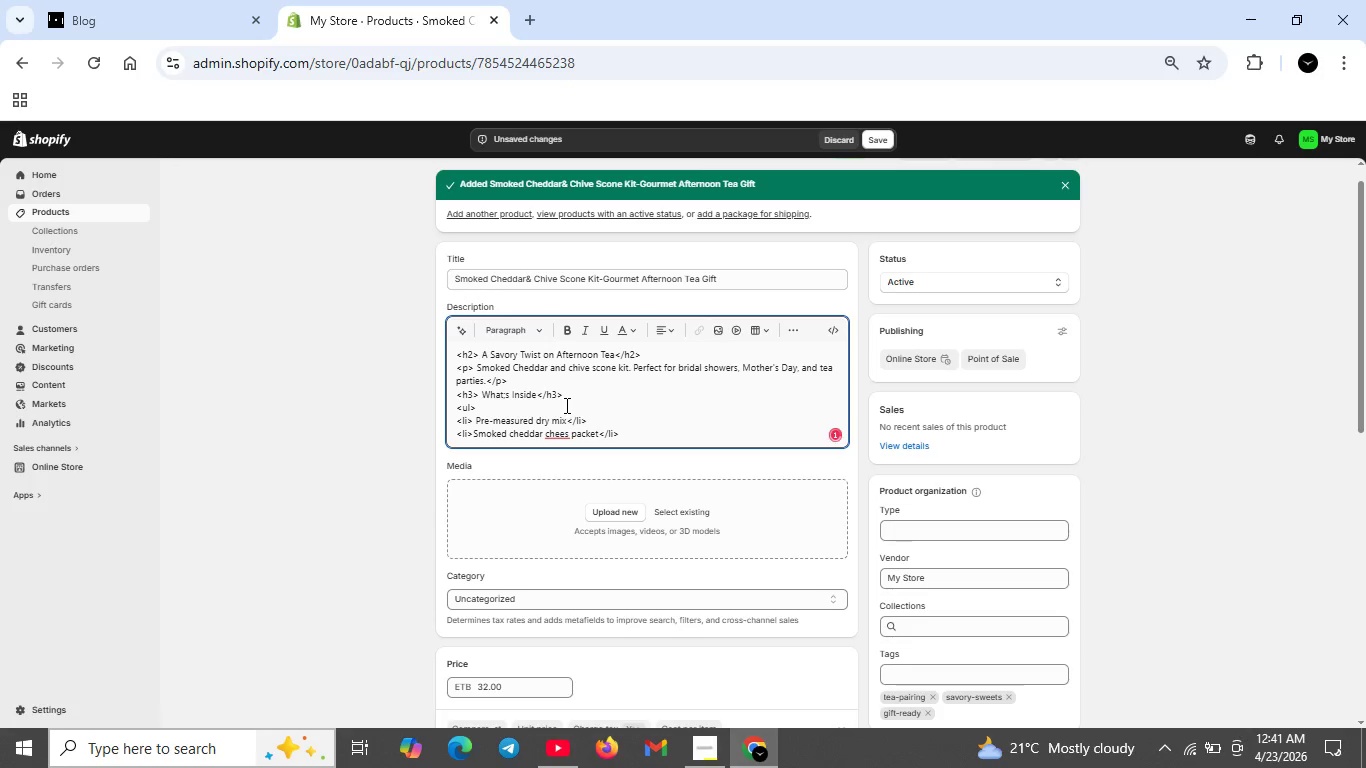 
key(Shift+Enter)
 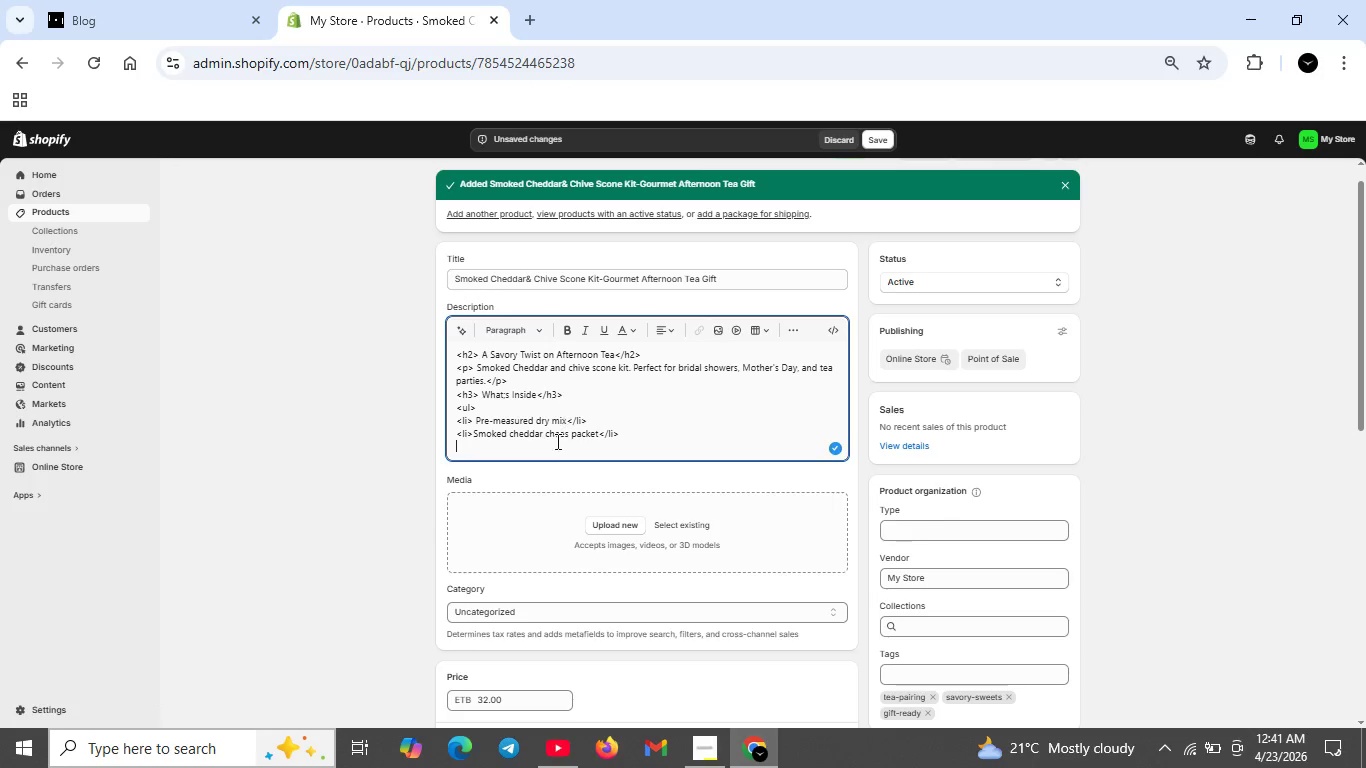 
left_click([560, 434])
 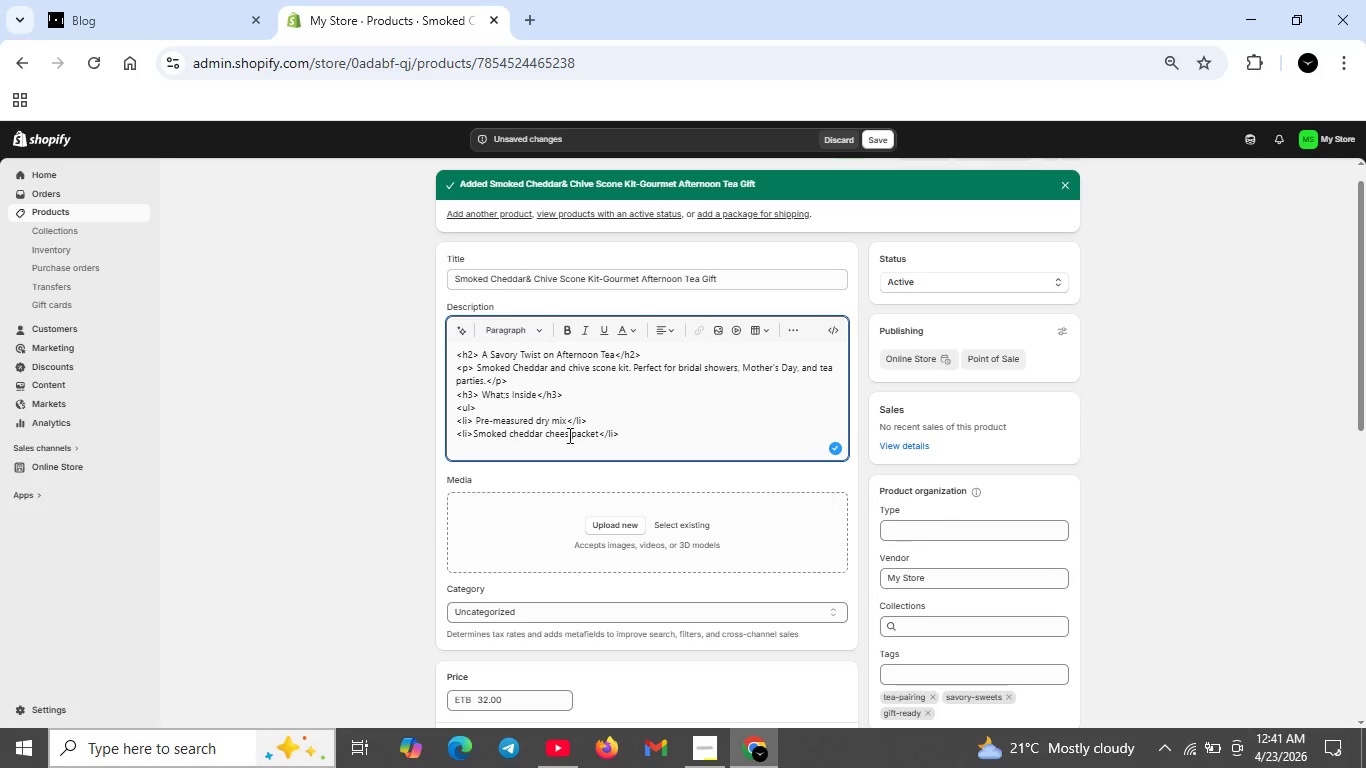 
left_click([568, 435])
 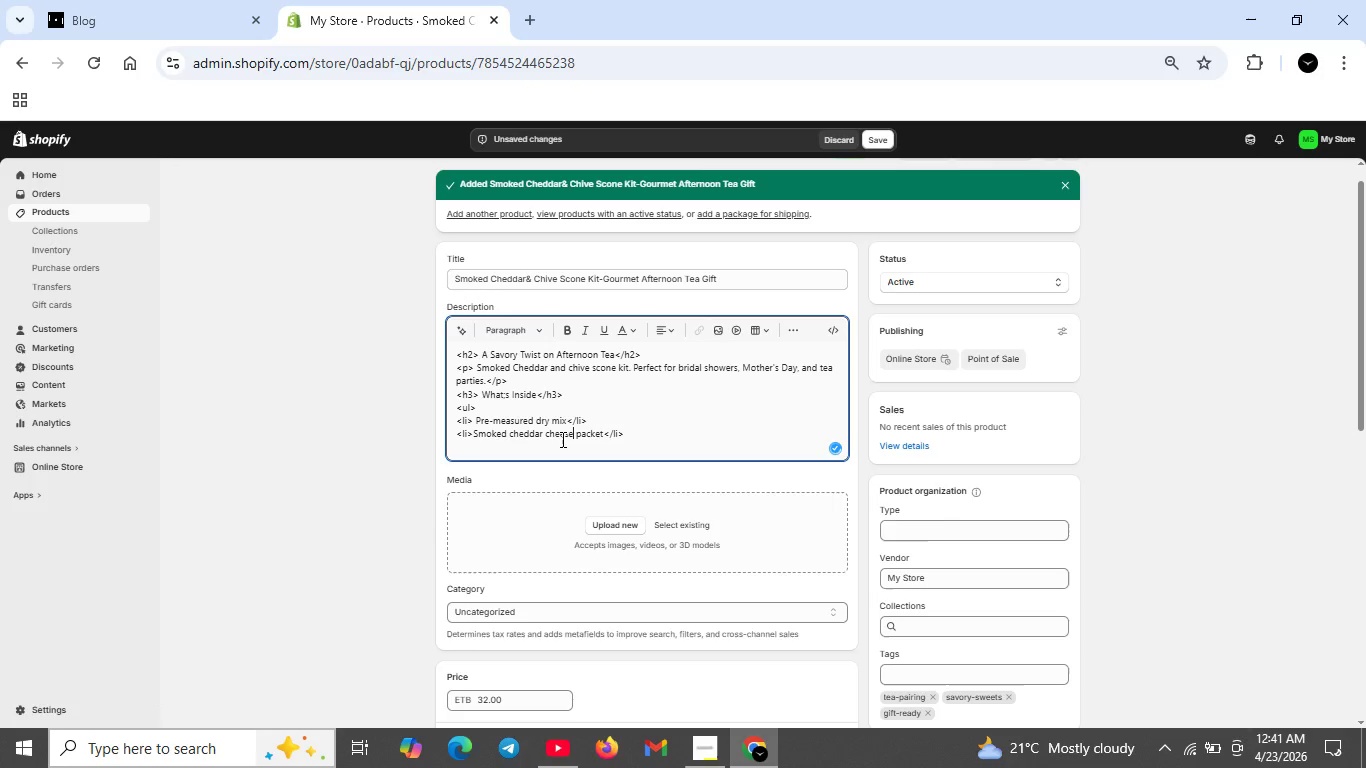 
key(E)
 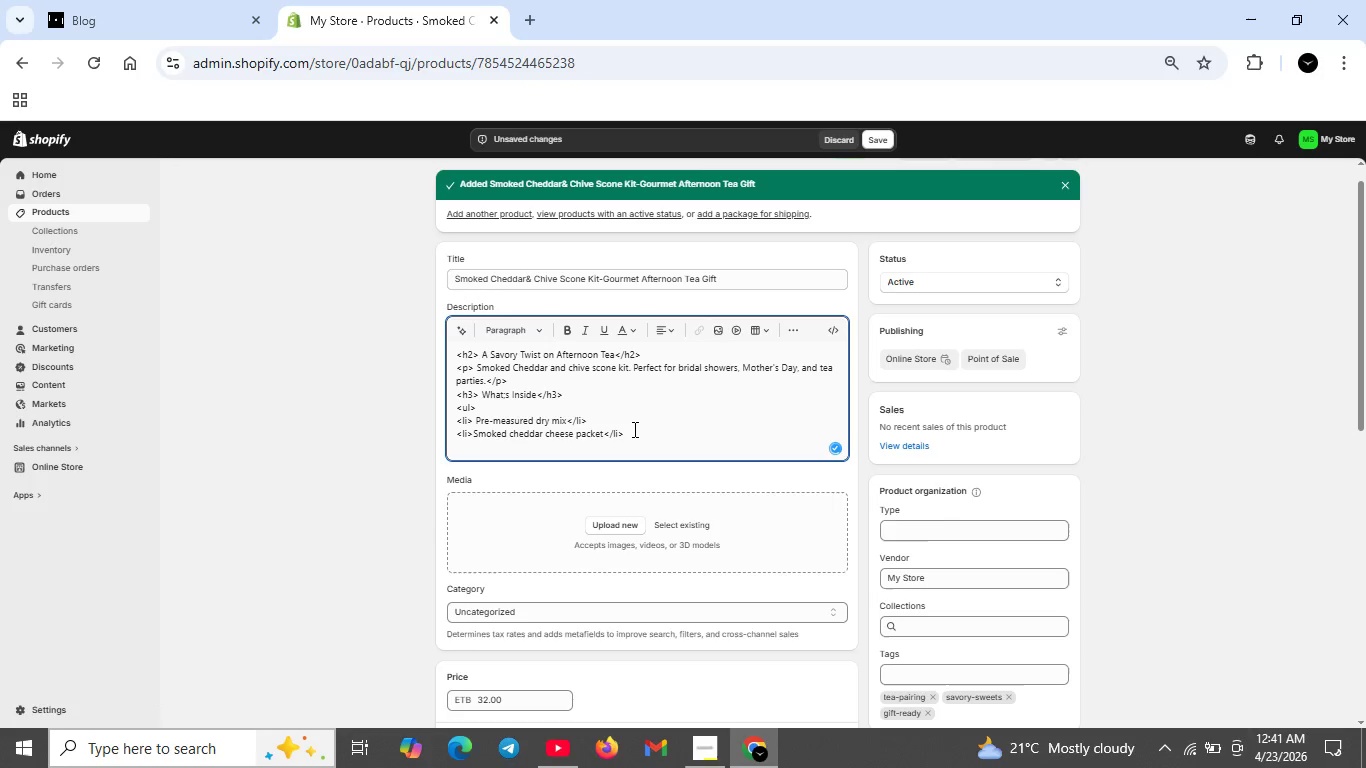 
left_click([634, 429])
 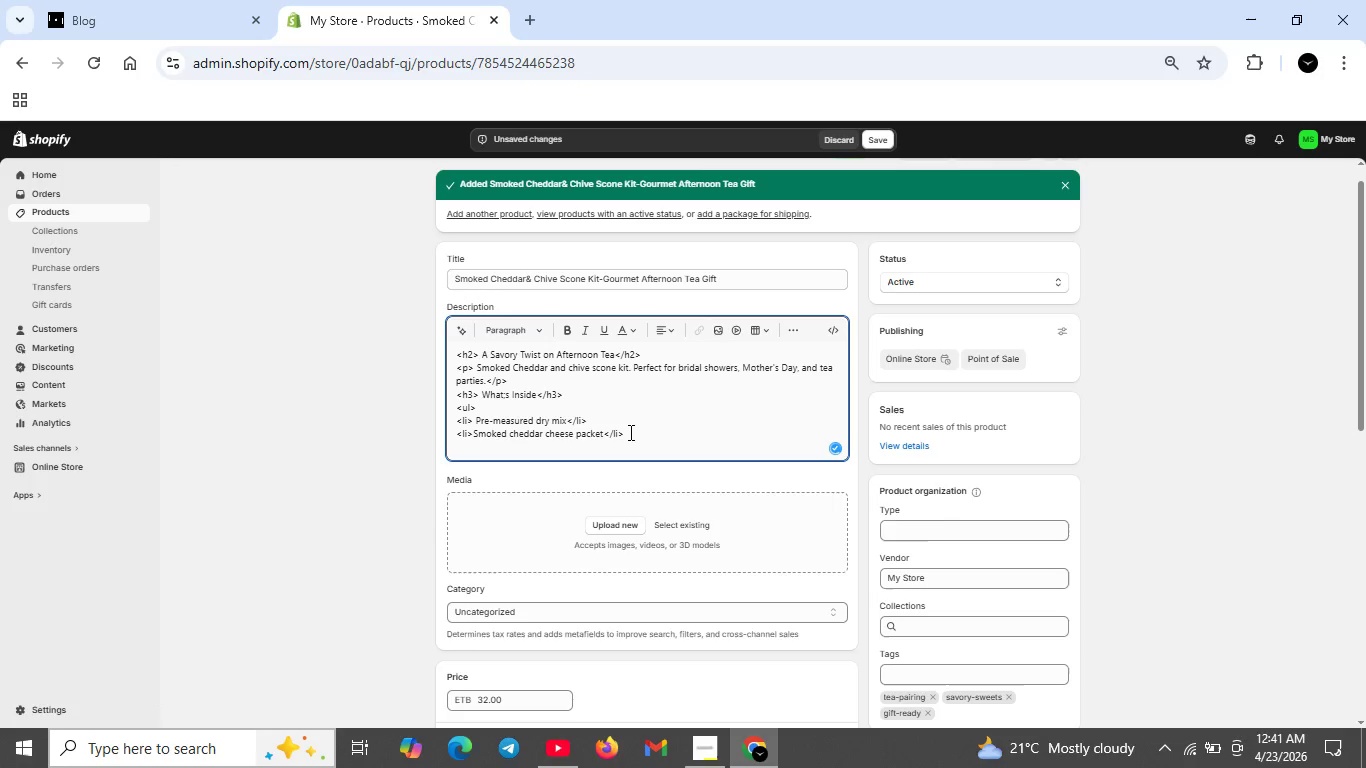 
key(Shift+ShiftRight)
 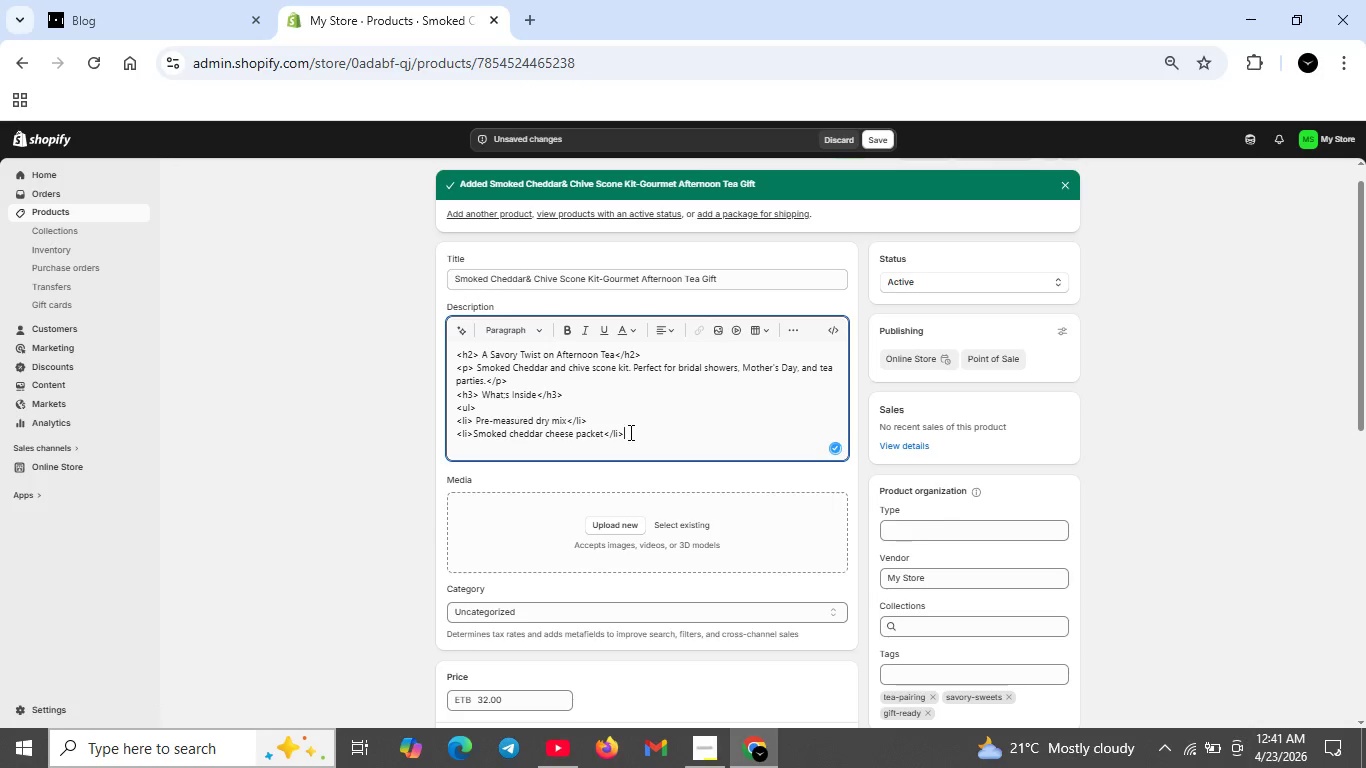 
key(Shift+Enter)
 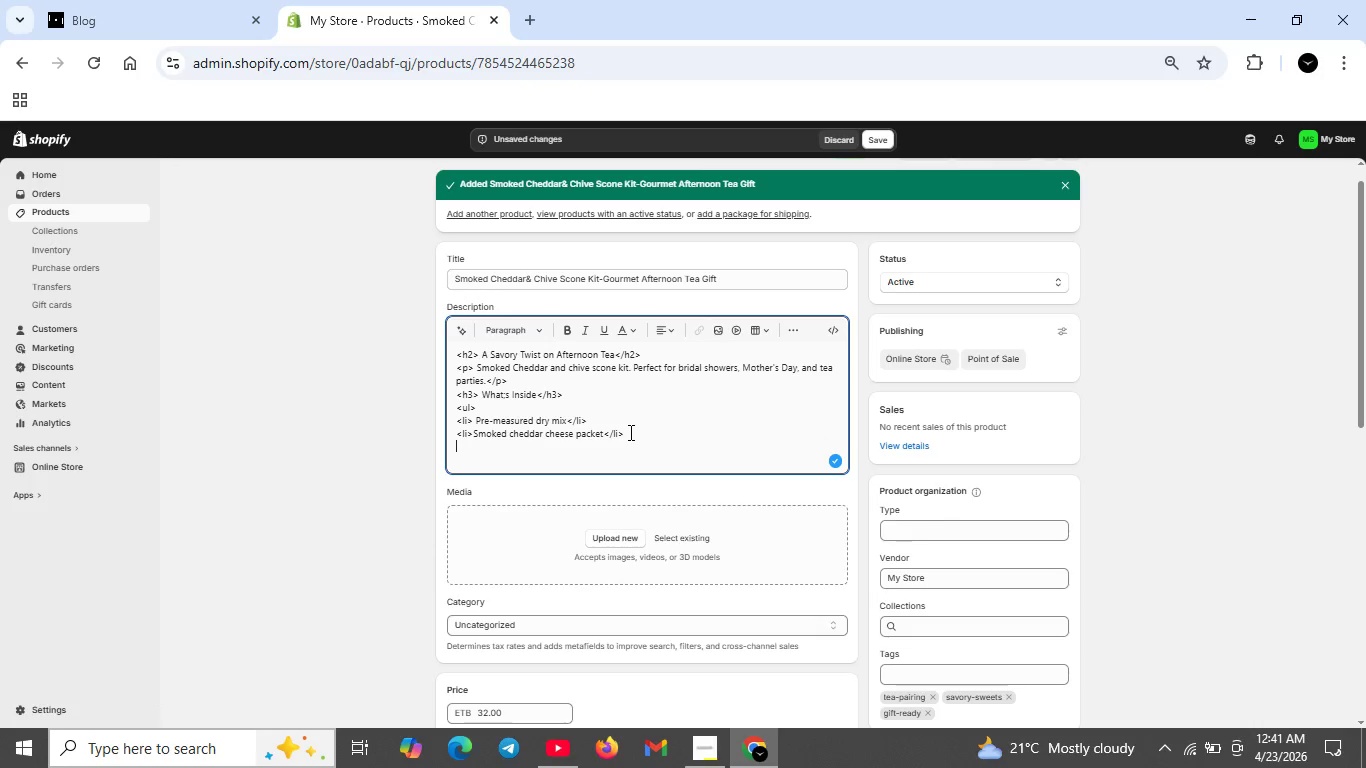 
type(<li>Dried chie)
key(Backspace)
type(e)
key(Backspace)
type(ves</li>)
 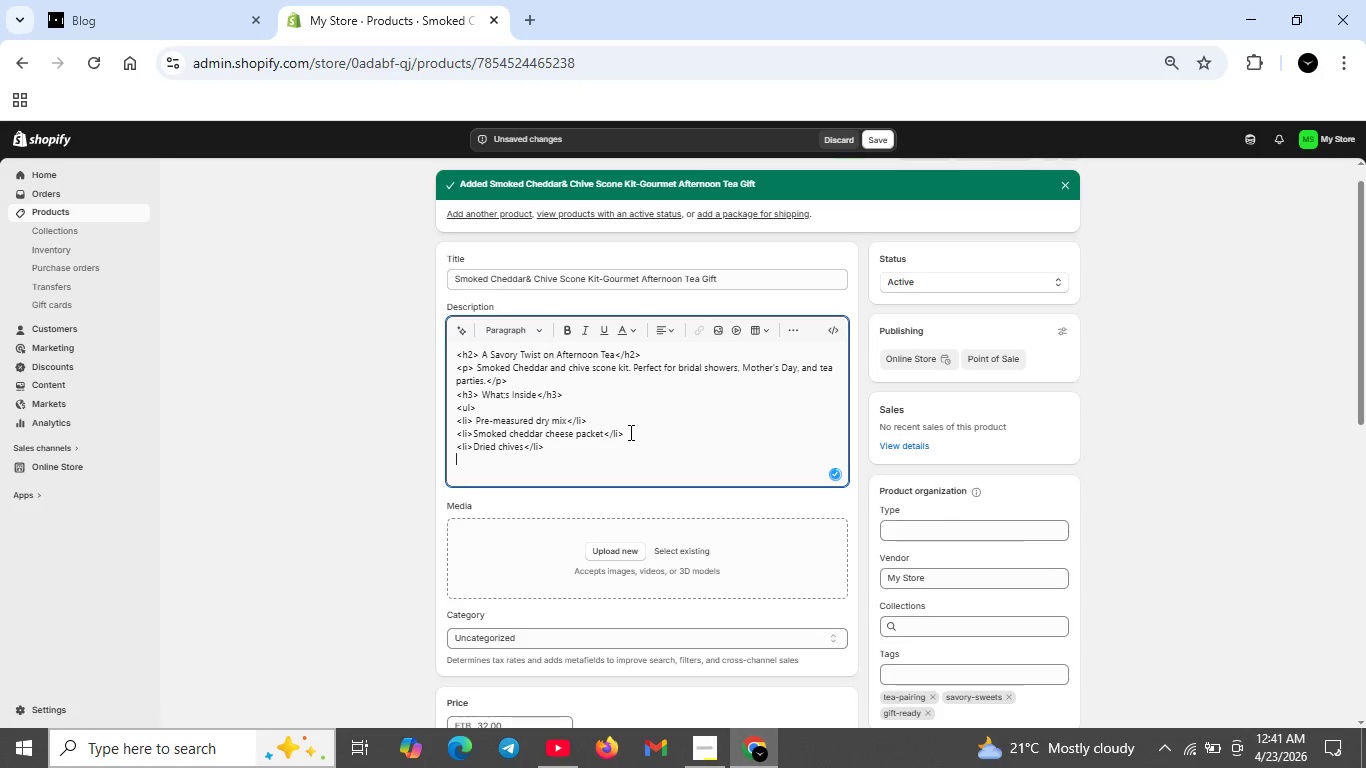 
 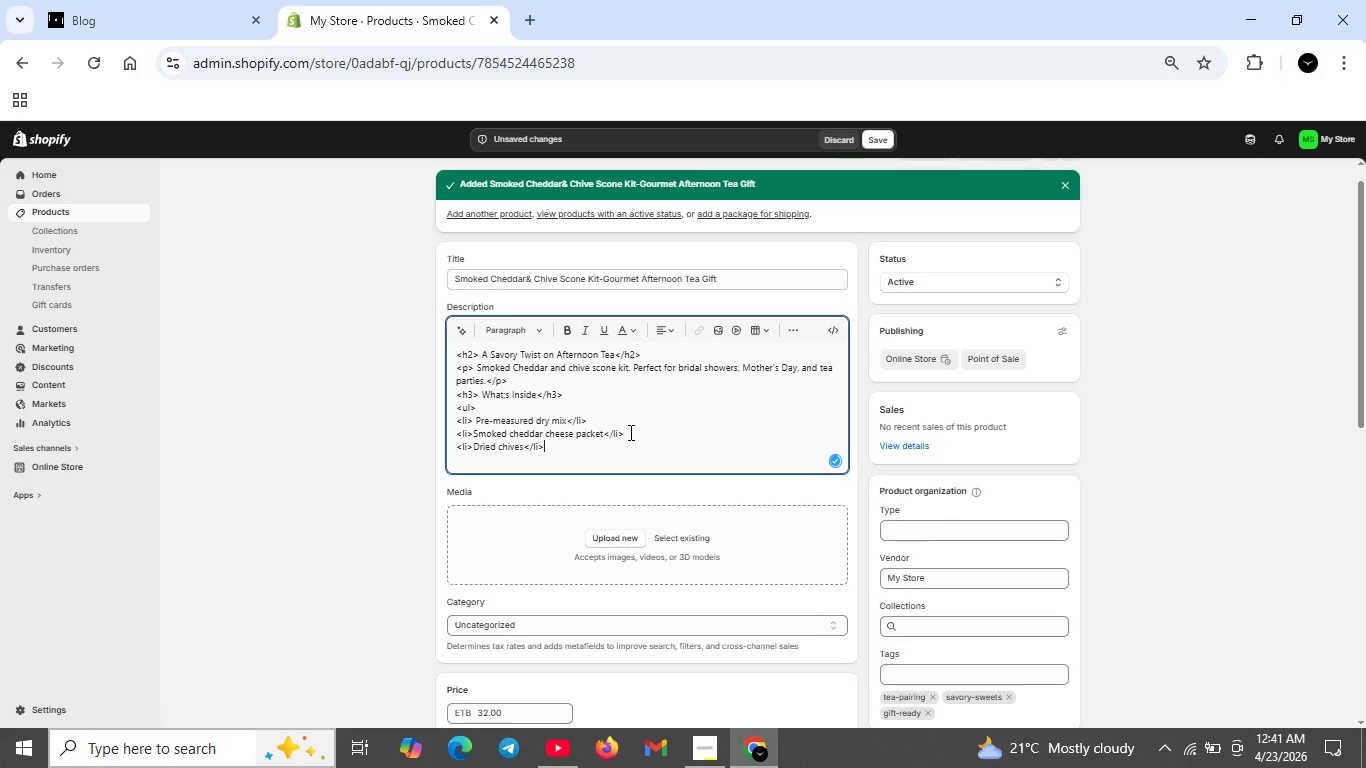 
key(Shift+Enter)
 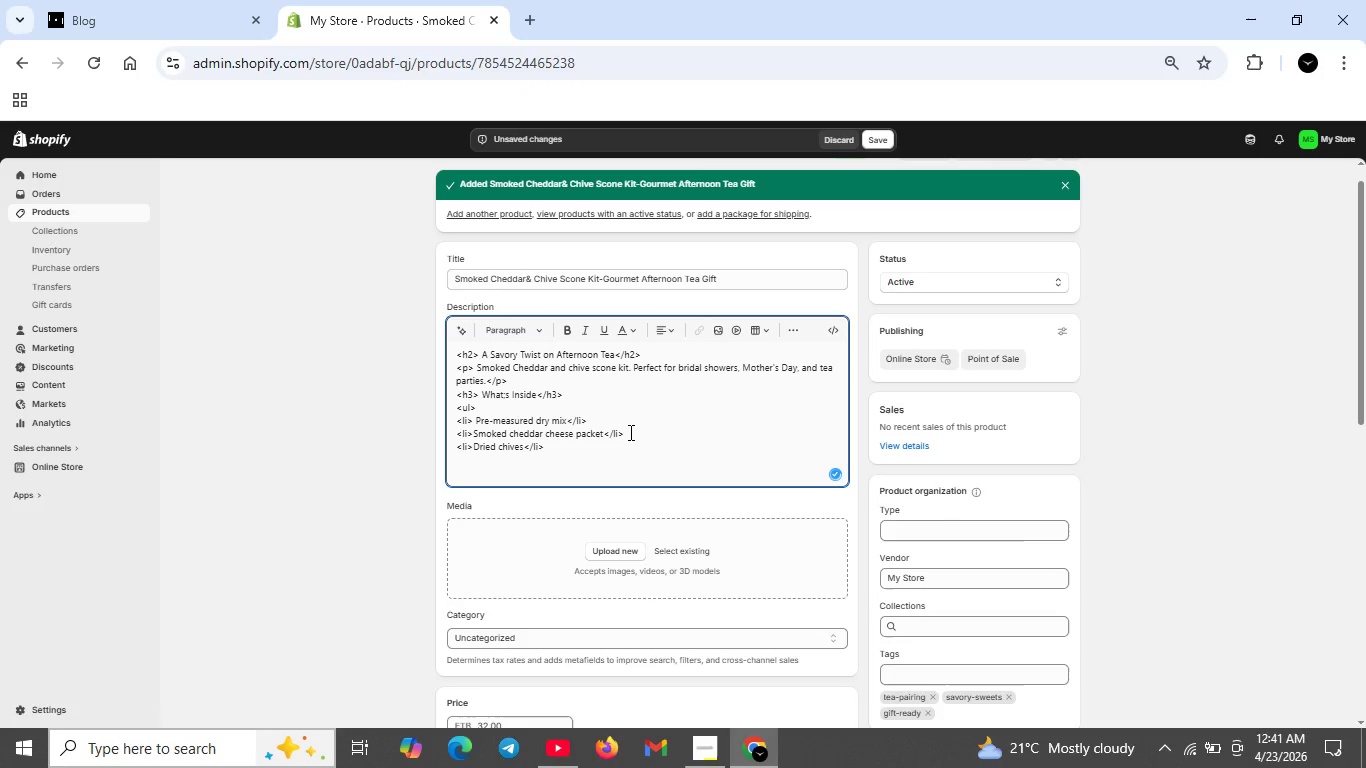 
type(<li>bTea)
 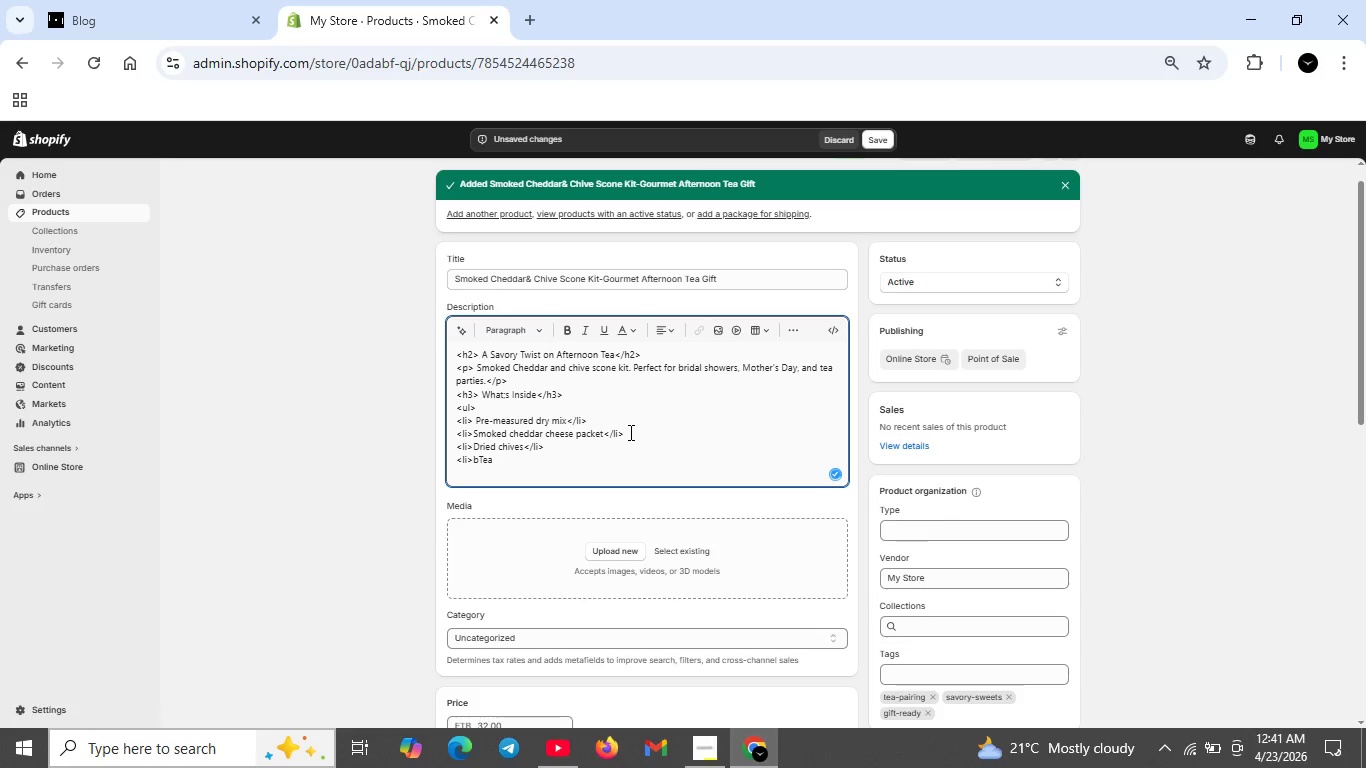 
key(ArrowLeft)
 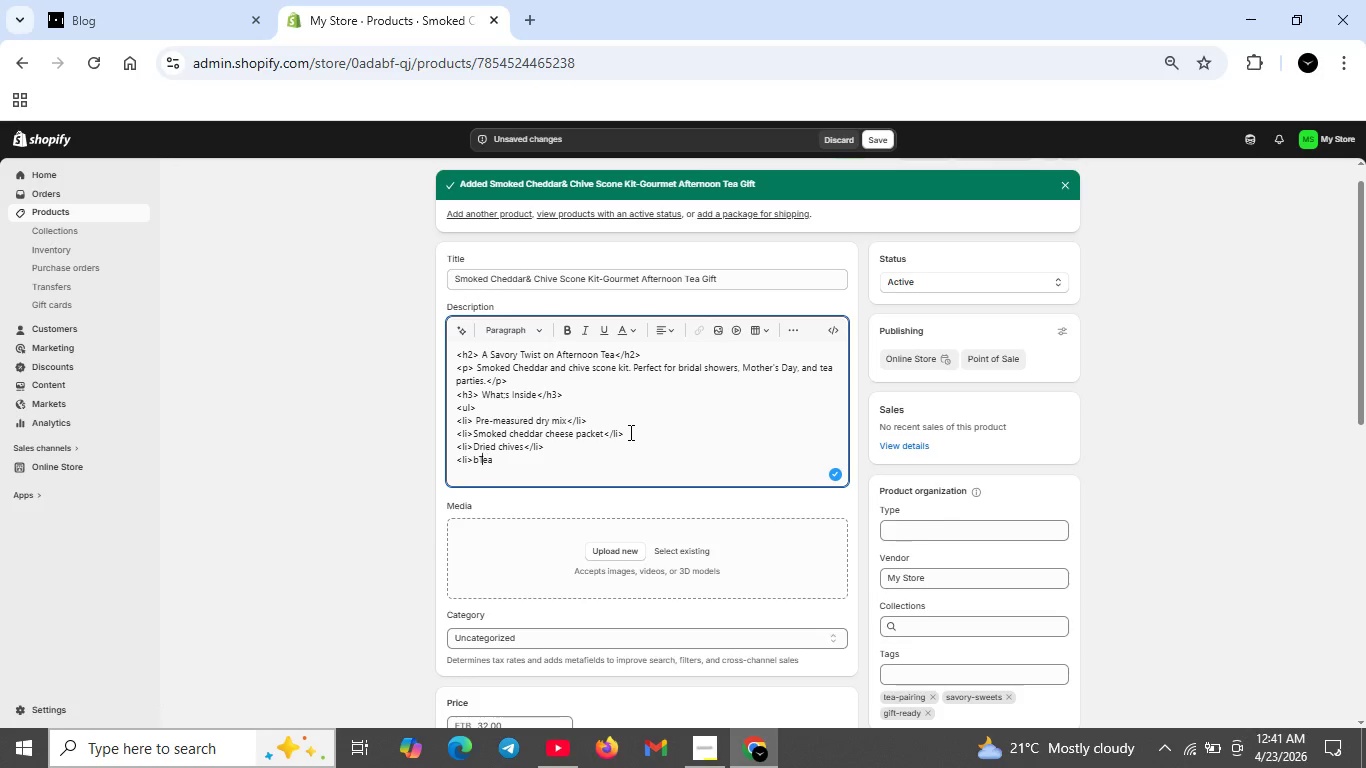 
key(ArrowLeft)
 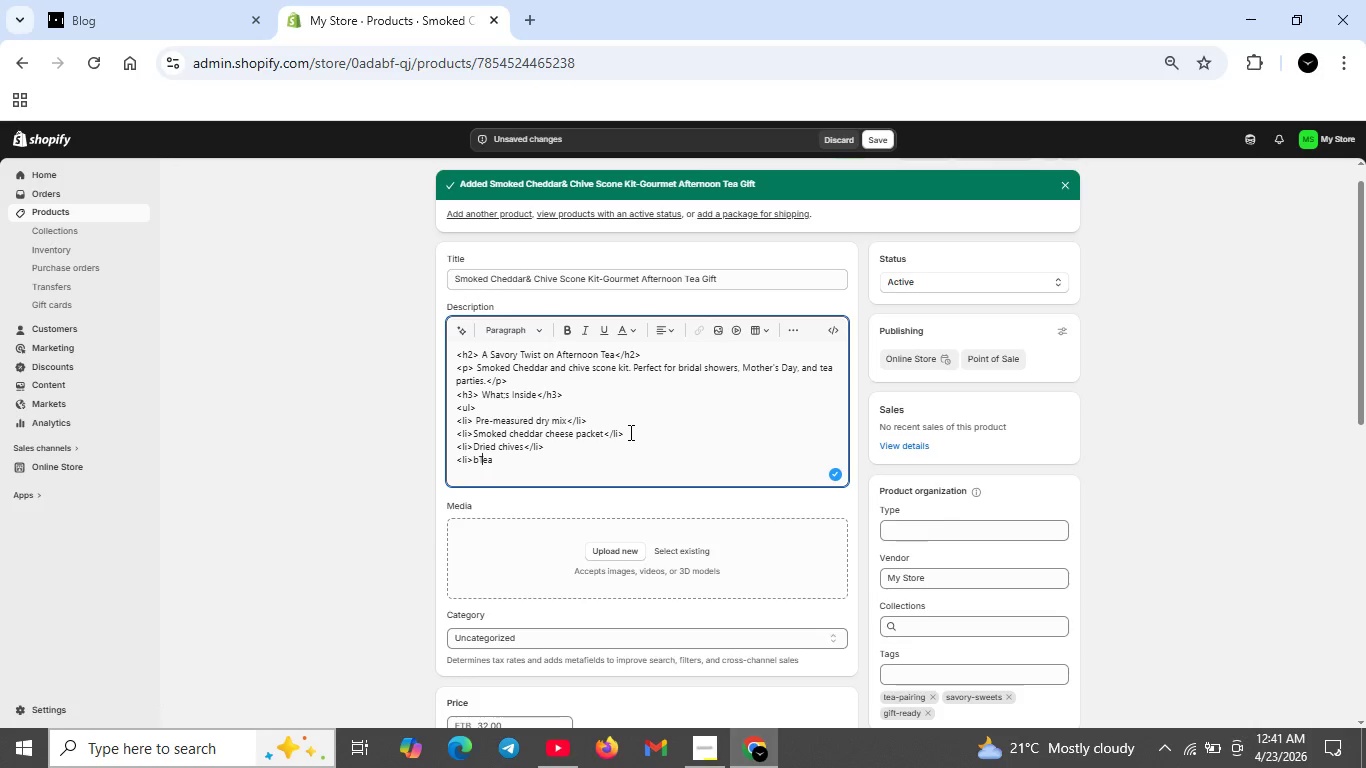 
key(ArrowLeft)
 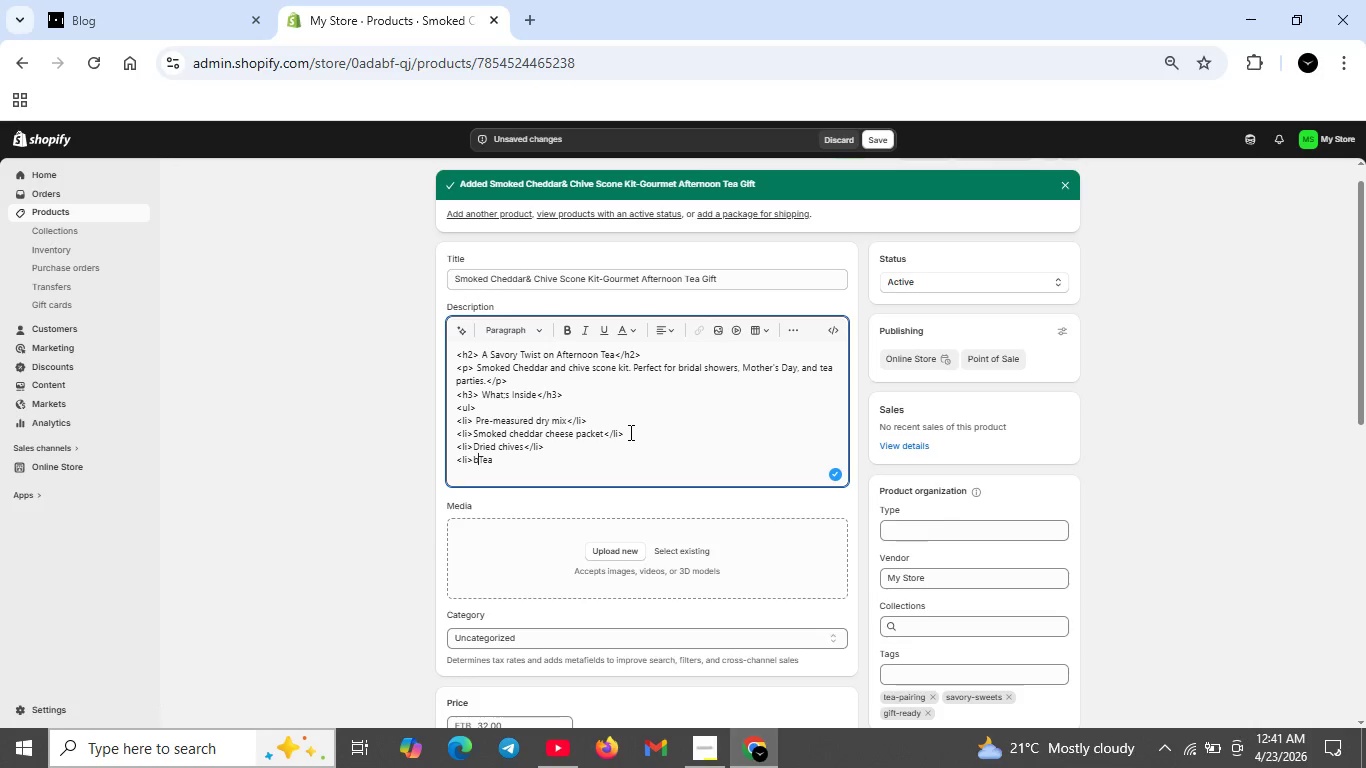 
key(ArrowLeft)
 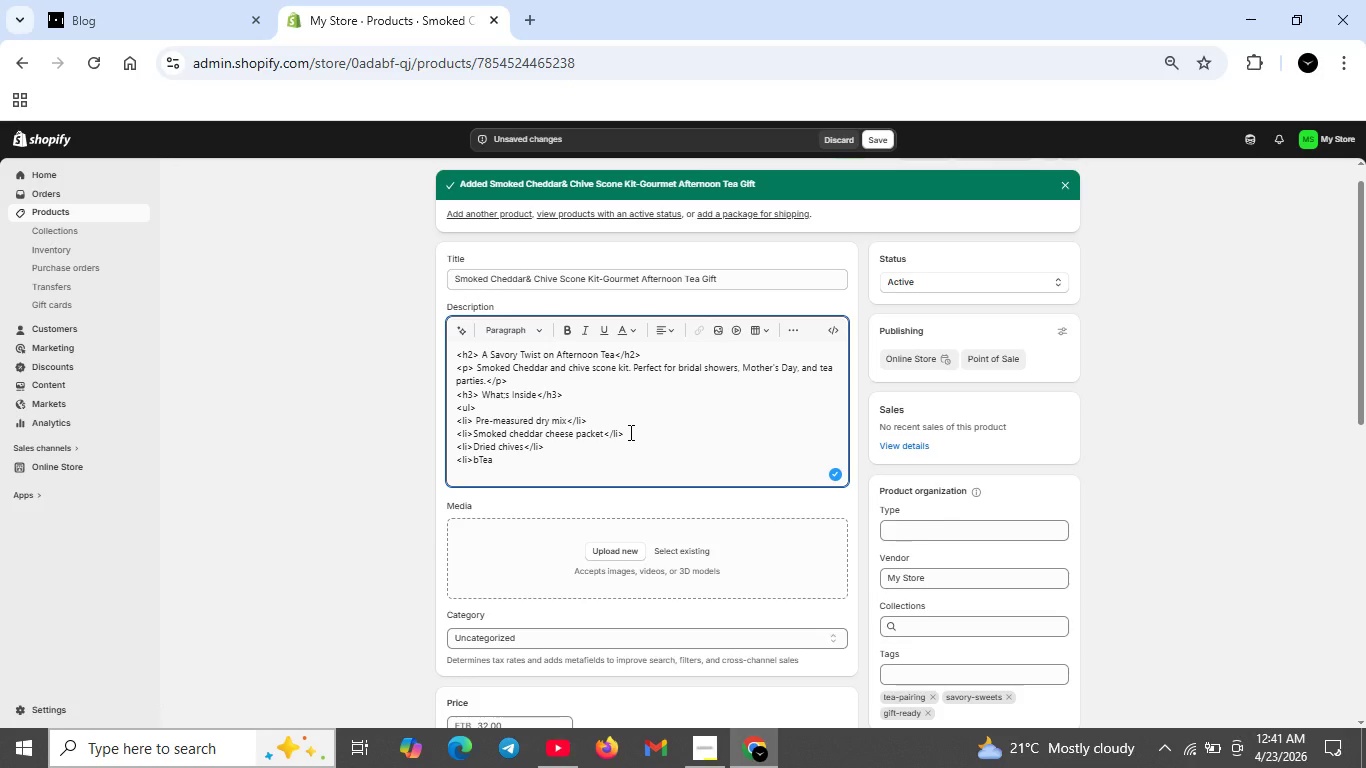 
key(Backspace)
 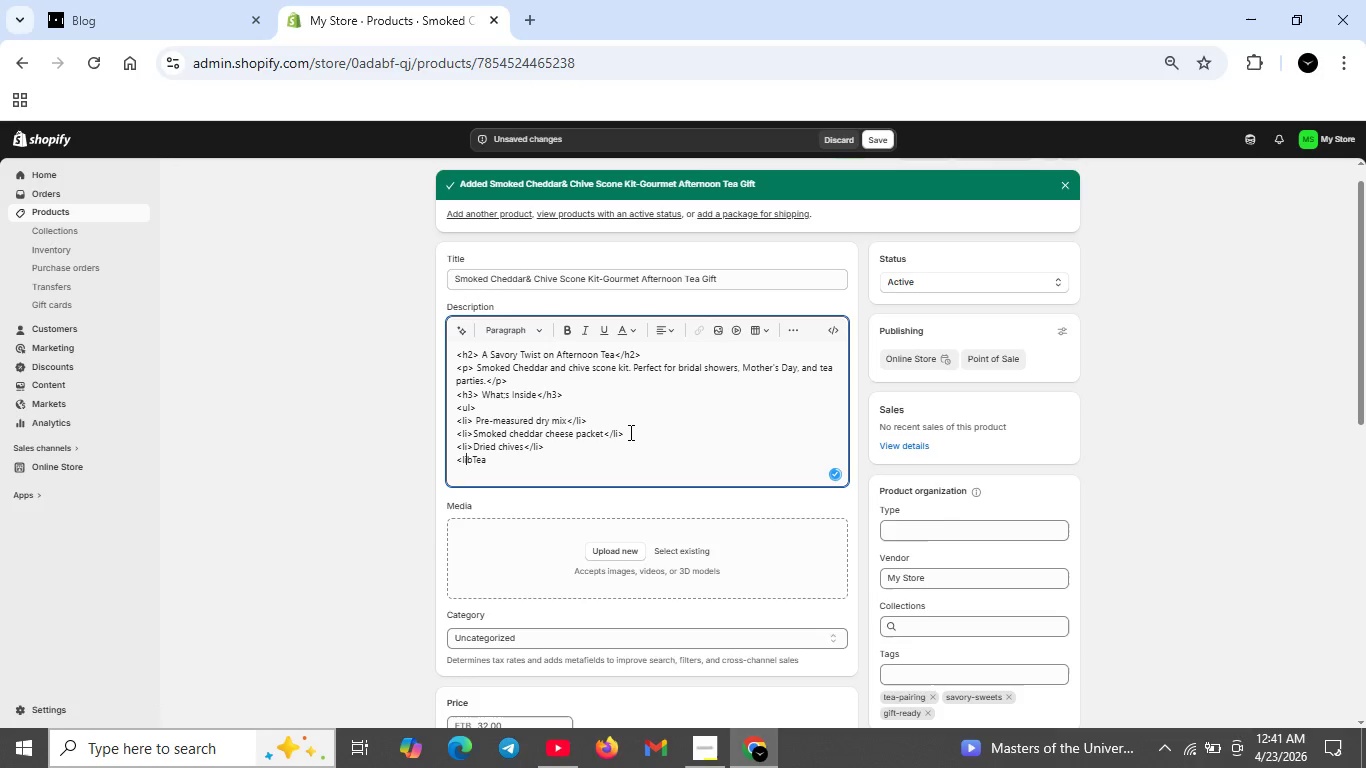 
key(Shift+Period)
 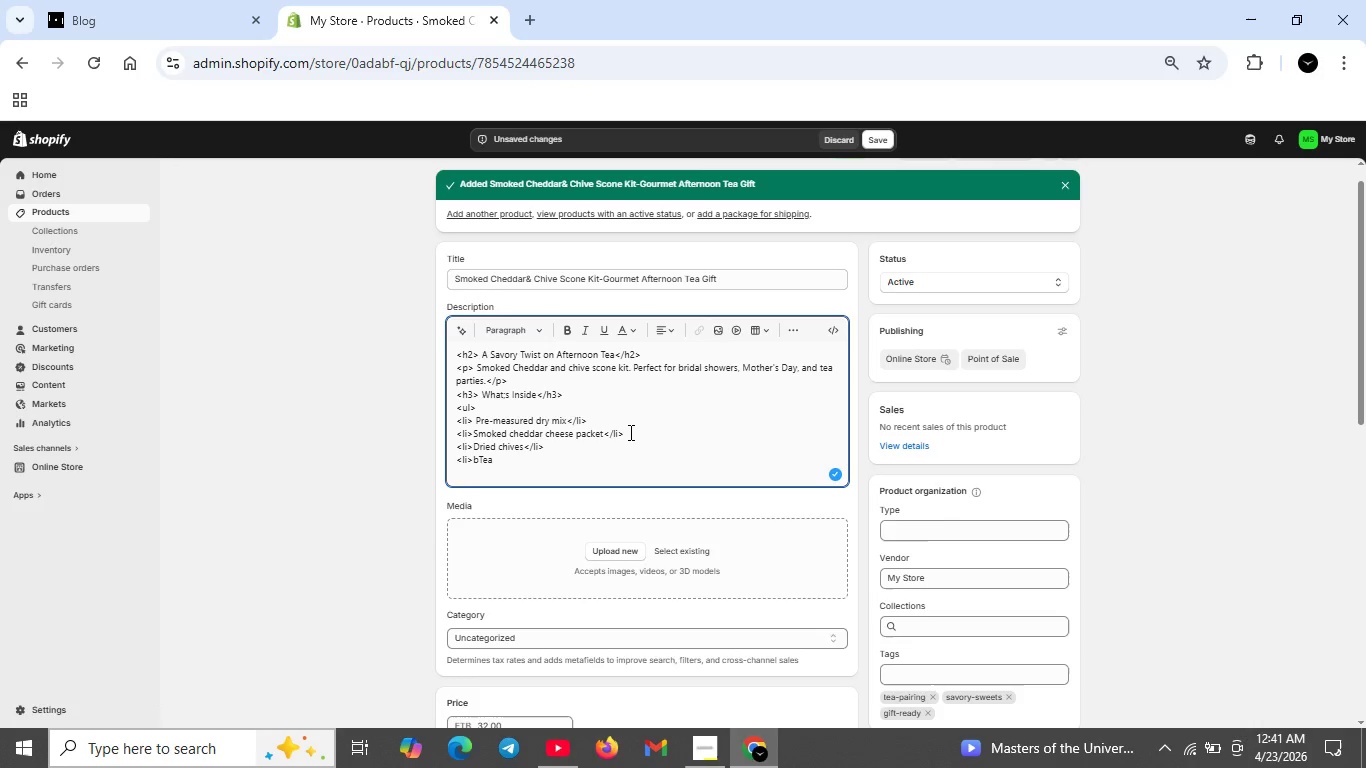 
key(ArrowRight)
 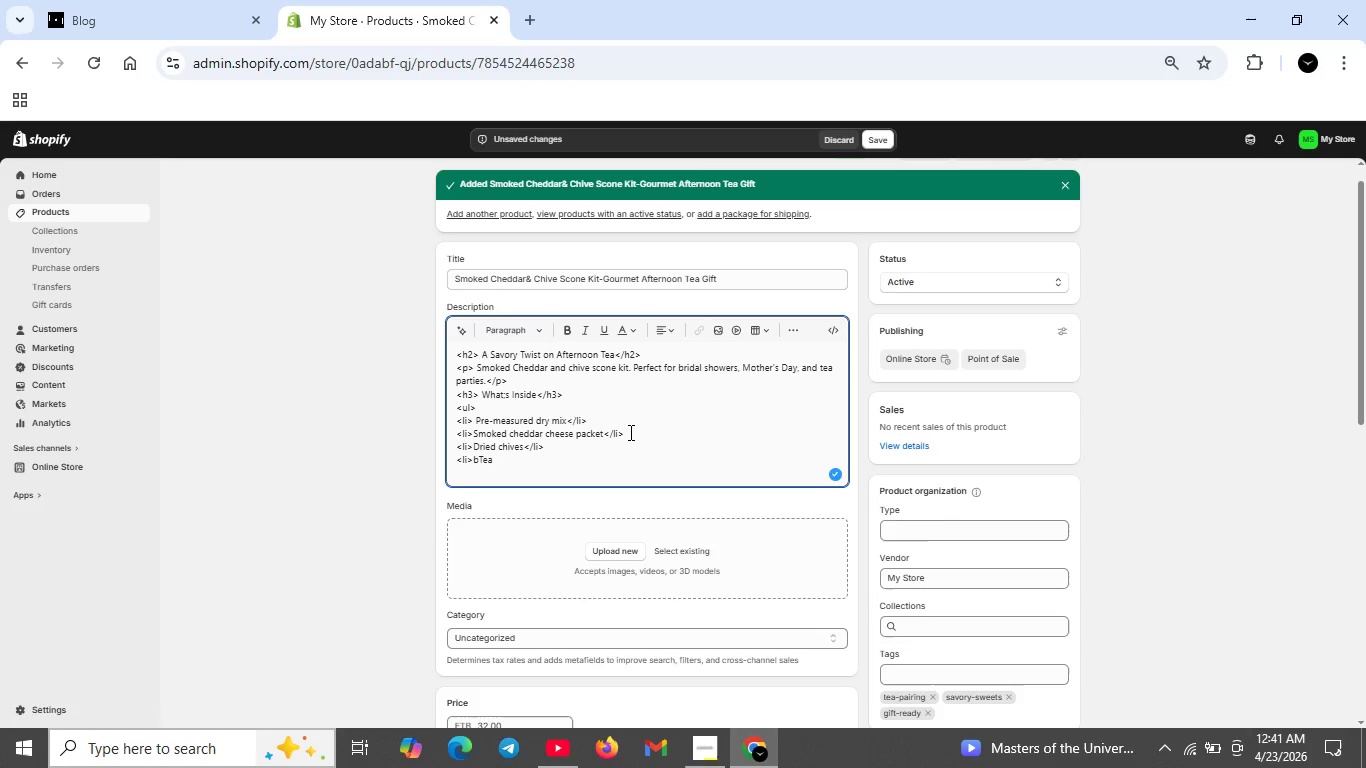 
key(Backspace)
 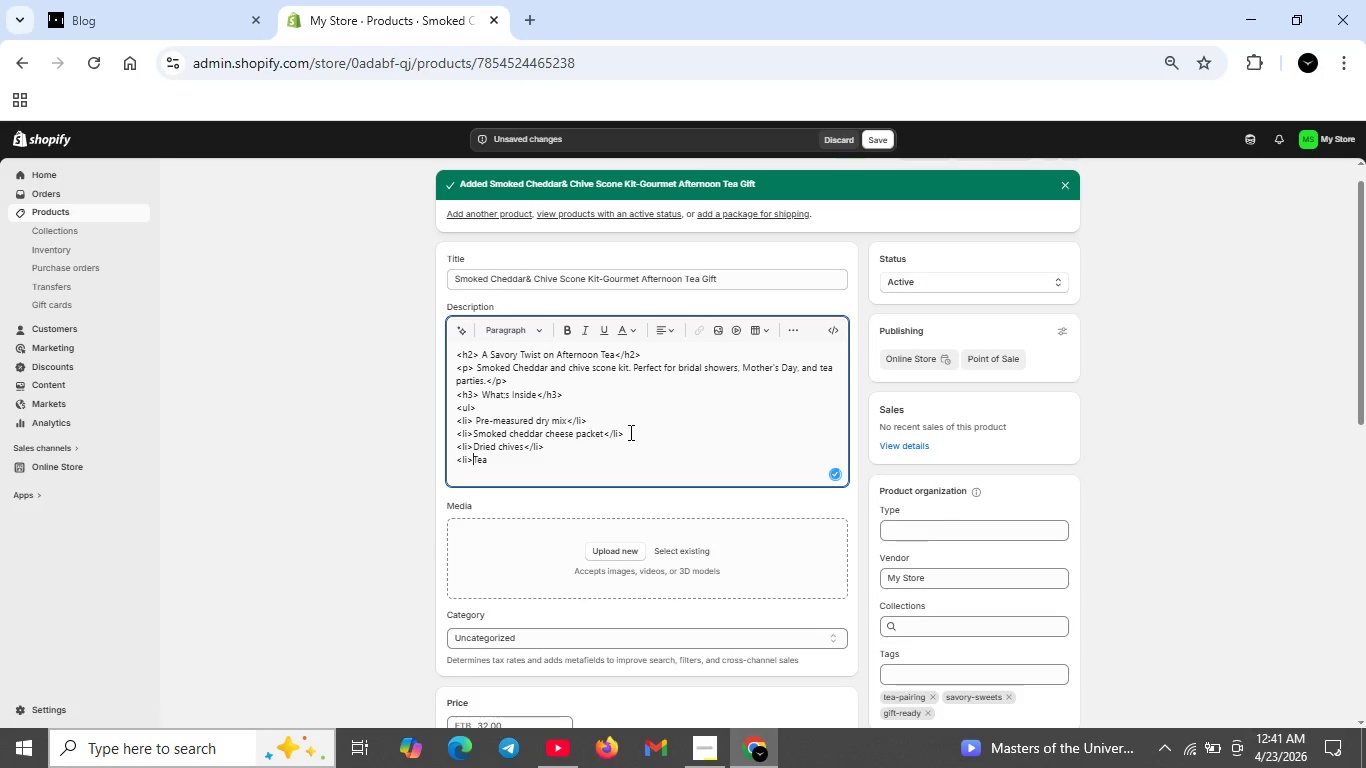 
key(ArrowRight)
 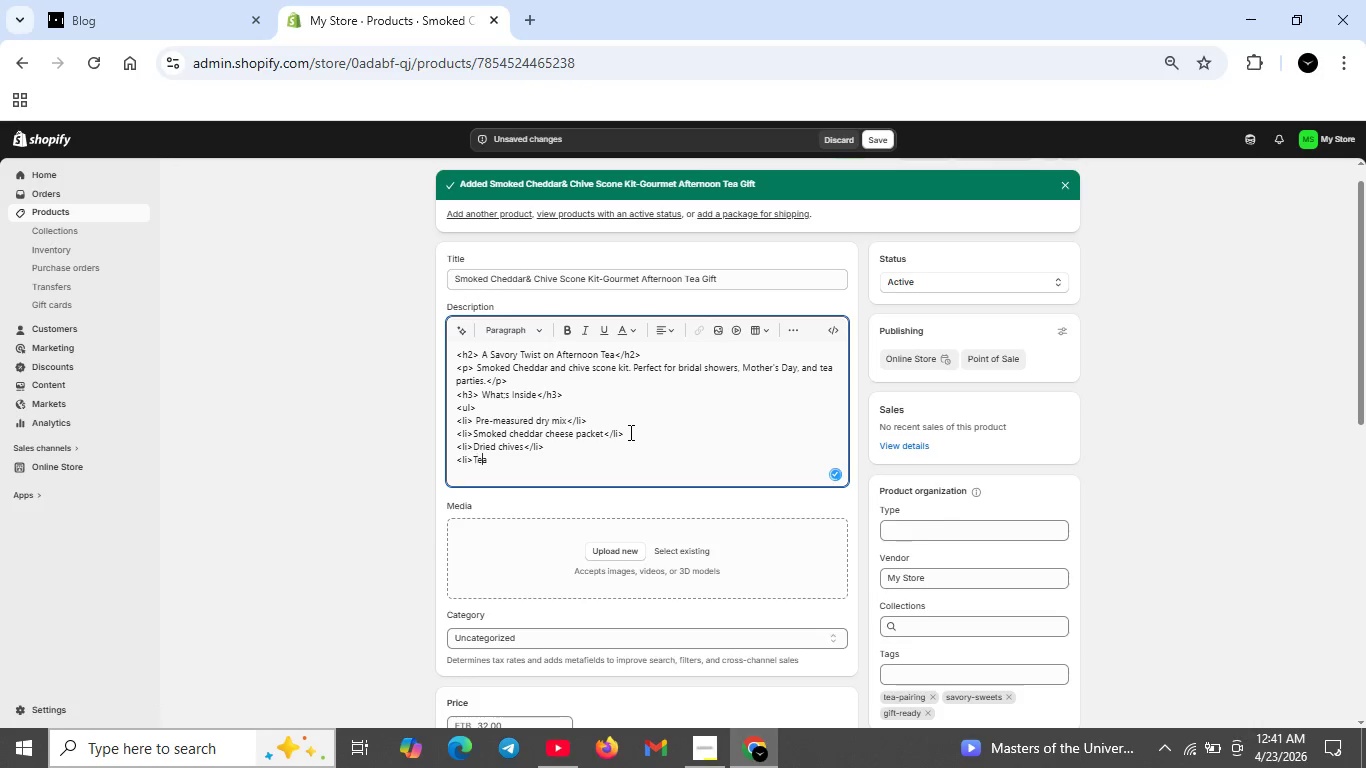 
key(ArrowRight)
 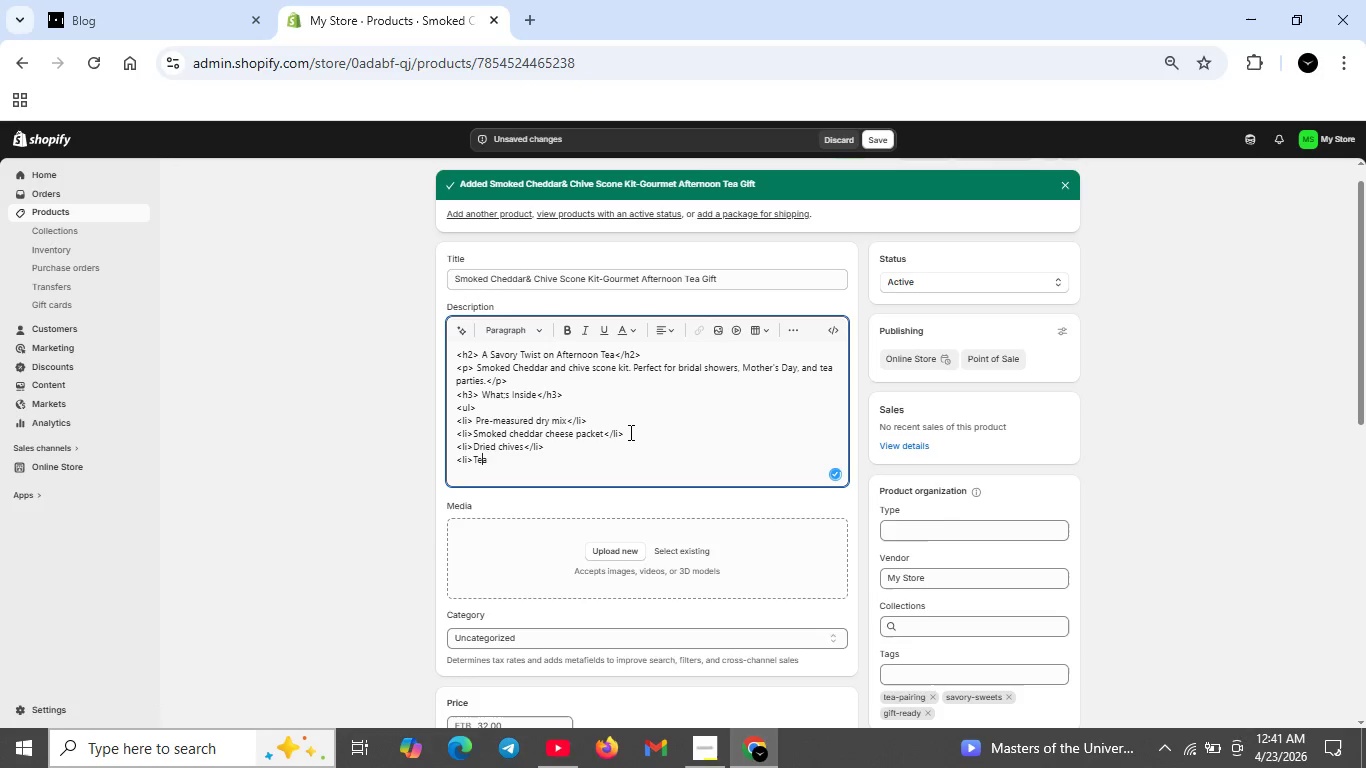 
key(ArrowRight)
 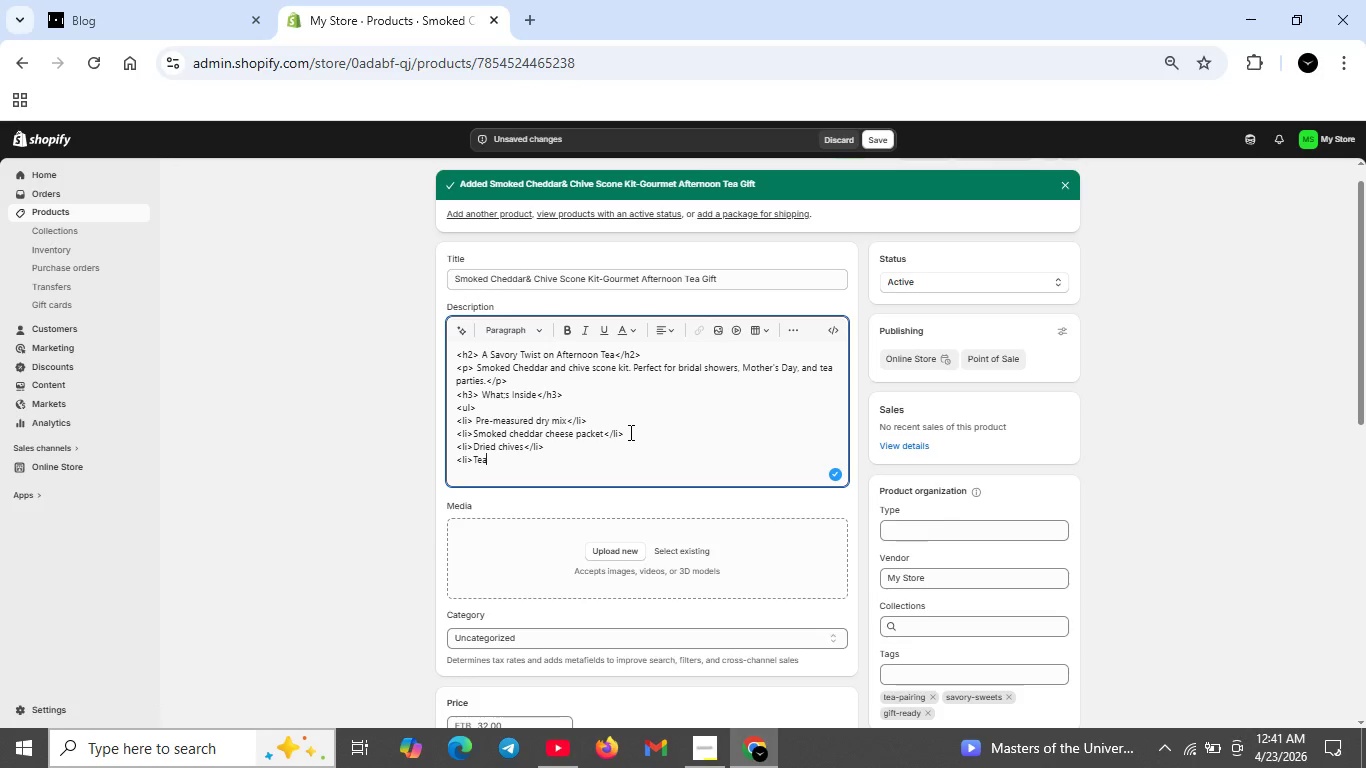 
type( pairing guide</li?)
key(Backspace)
type(>)
 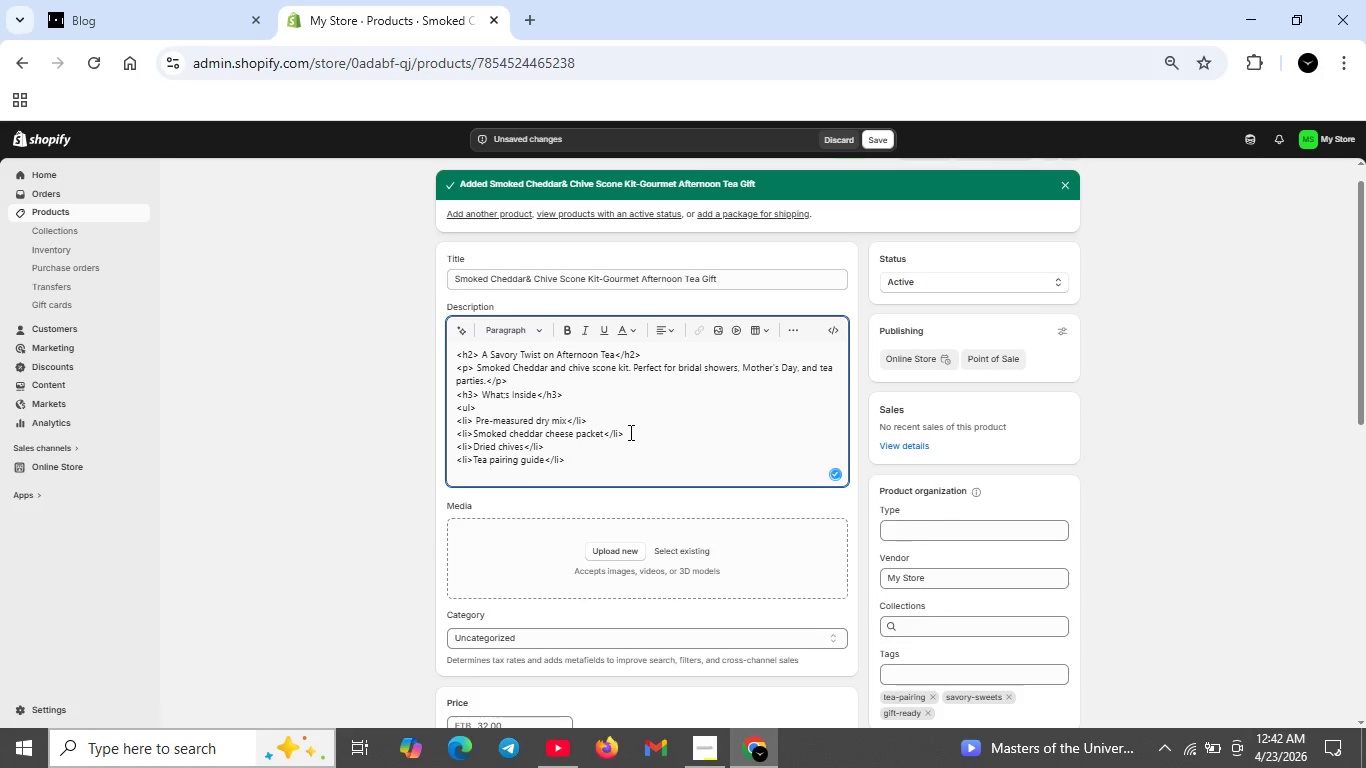 
key(Shift+Enter)
 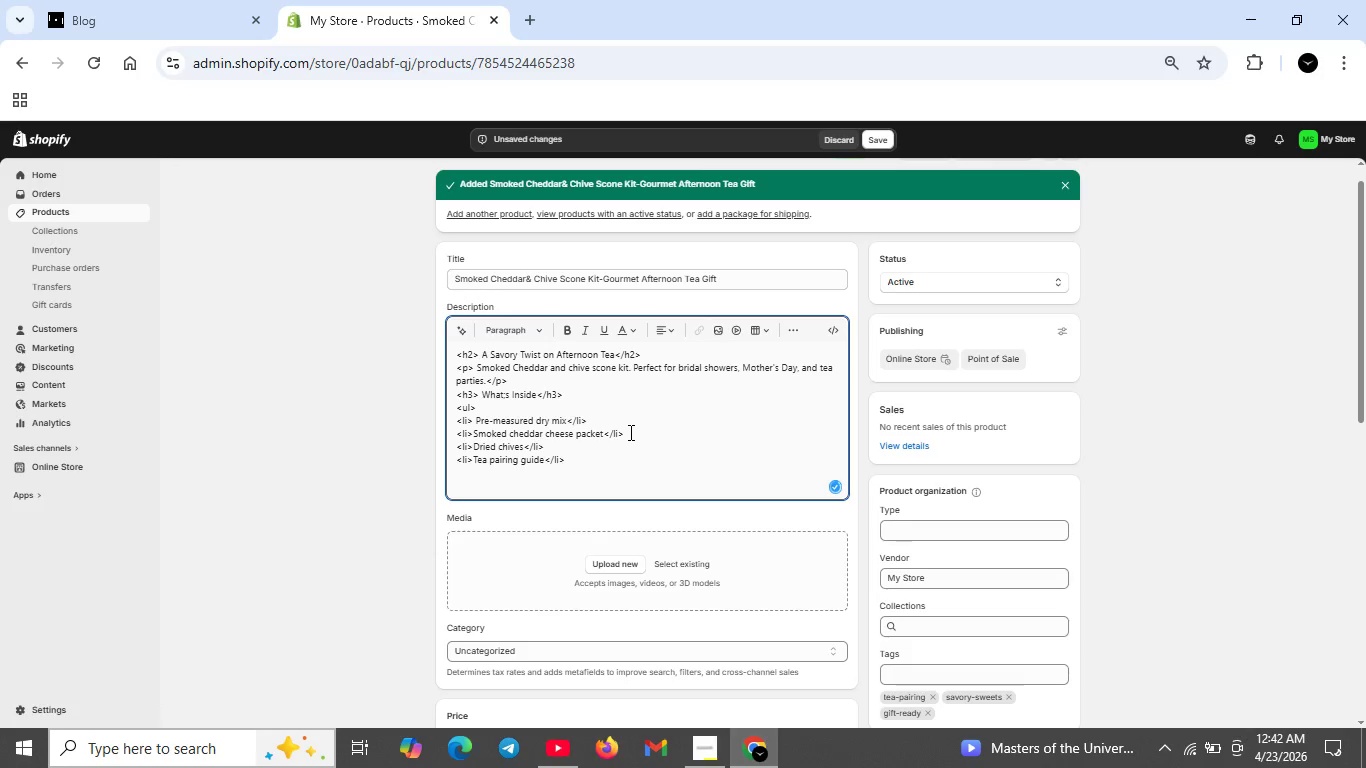 
type(</ul>)
 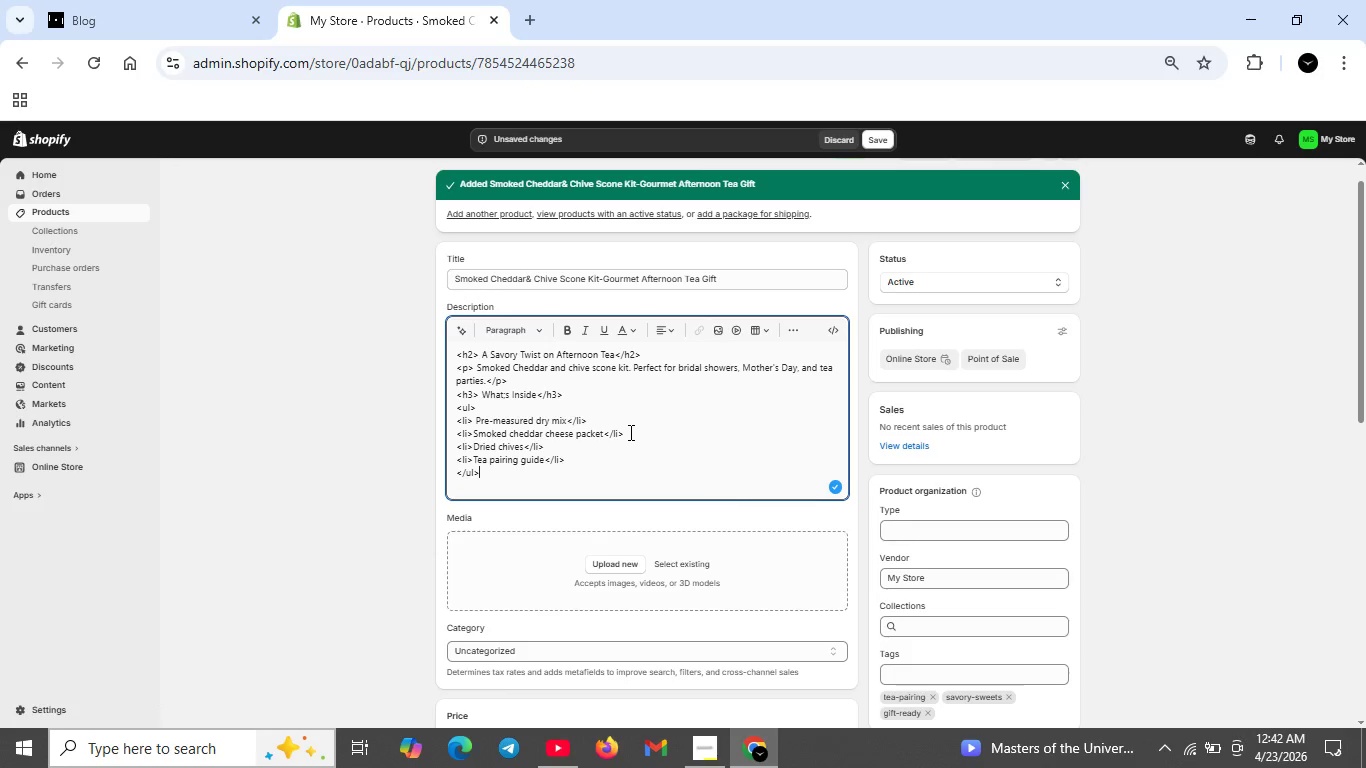 
key(Shift+Enter)
 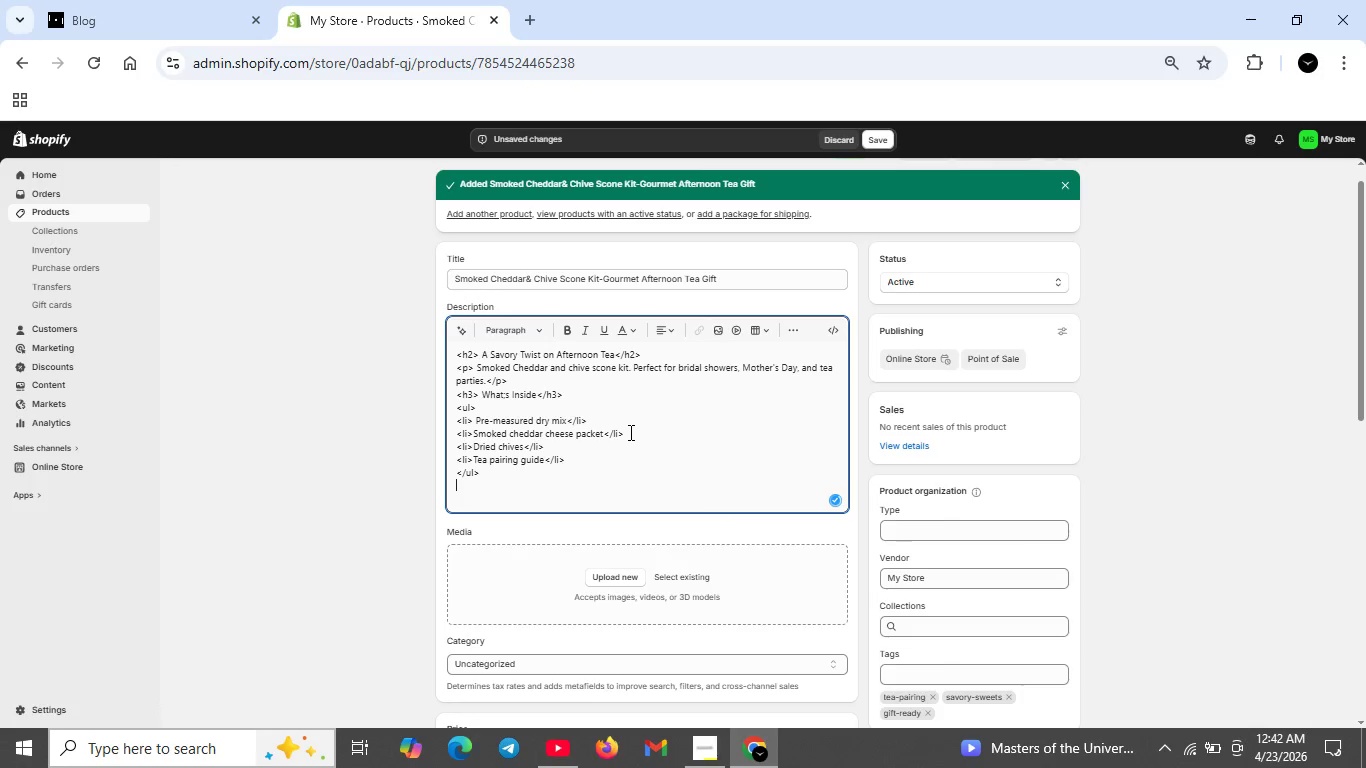 
type(<p>Mkaes )
key(Backspace)
key(Backspace)
key(Backspace)
key(Backspace)
key(Backspace)
type(akes 8 scoe)
key(Backspace)
type(nes.Gift-ready box included.</p>)
 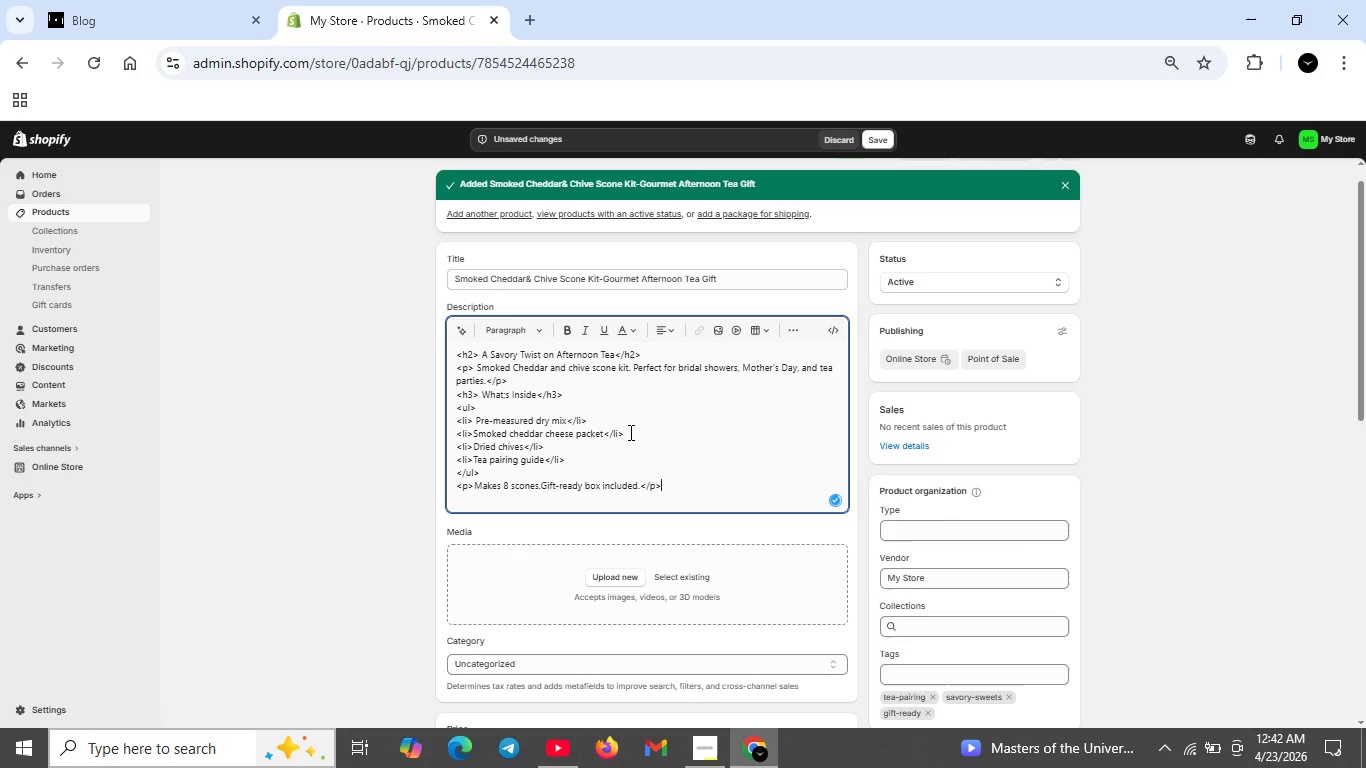 